 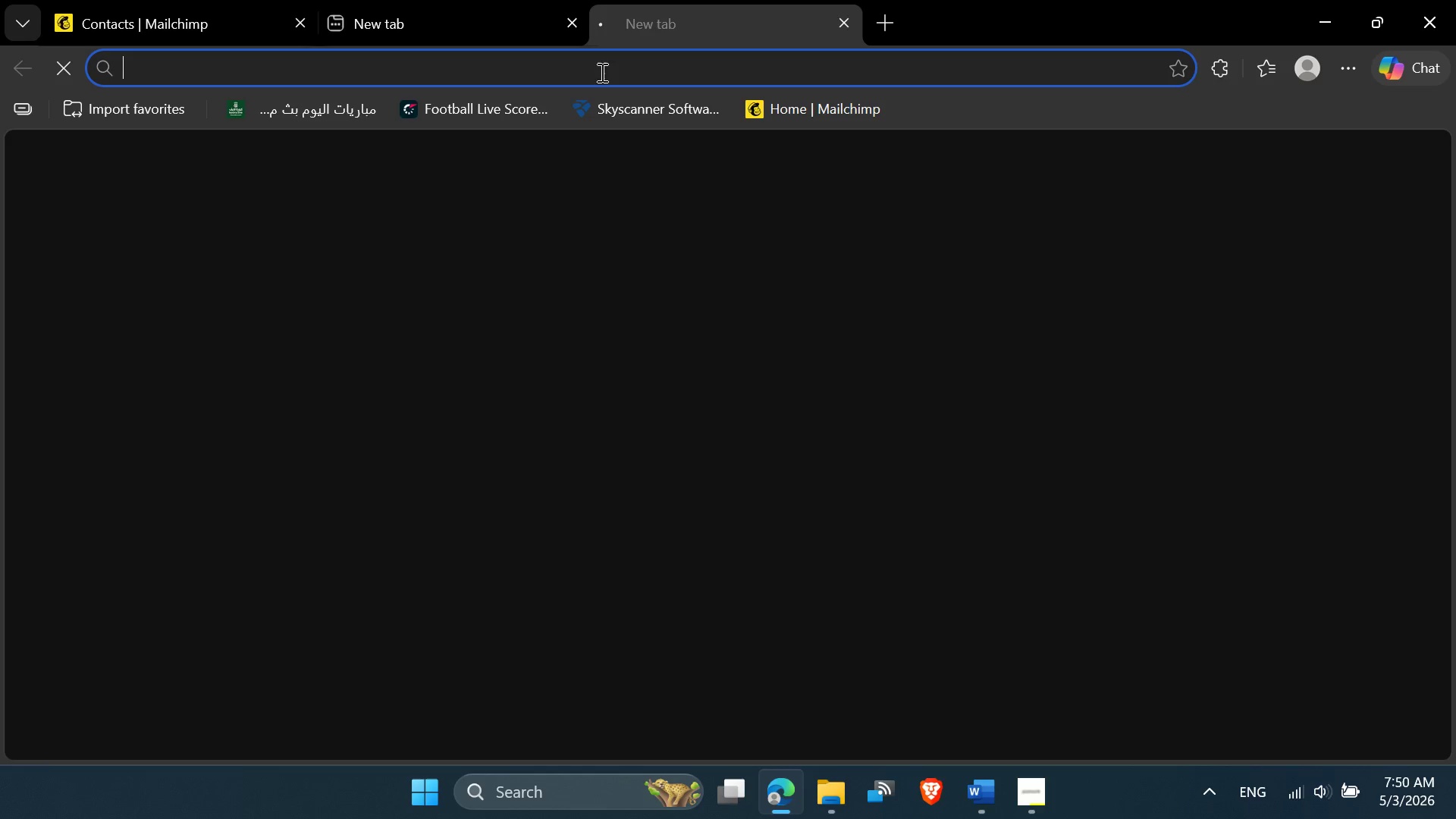 
mouse_move([465, 71])
 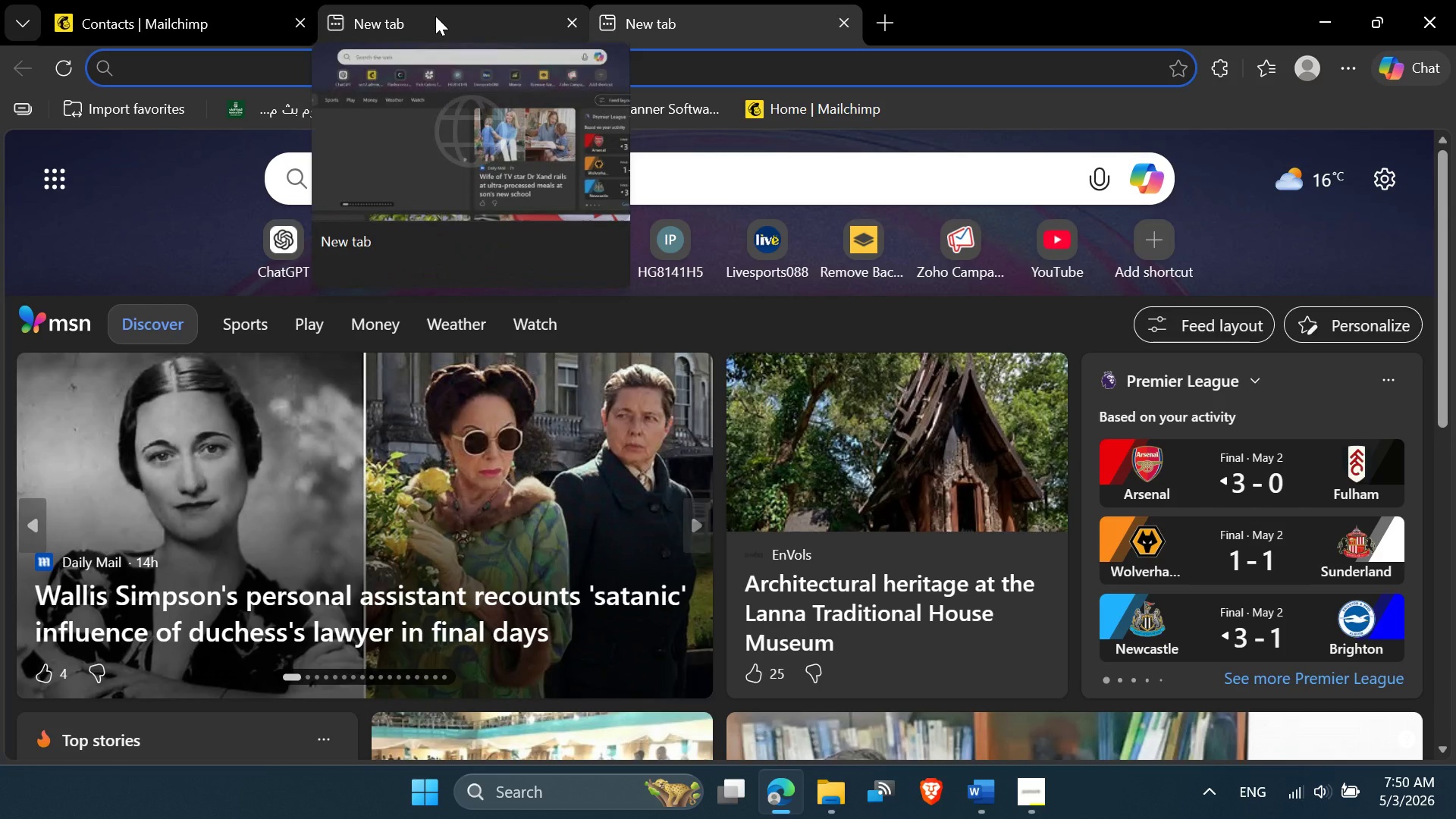 
left_click([435, 16])
 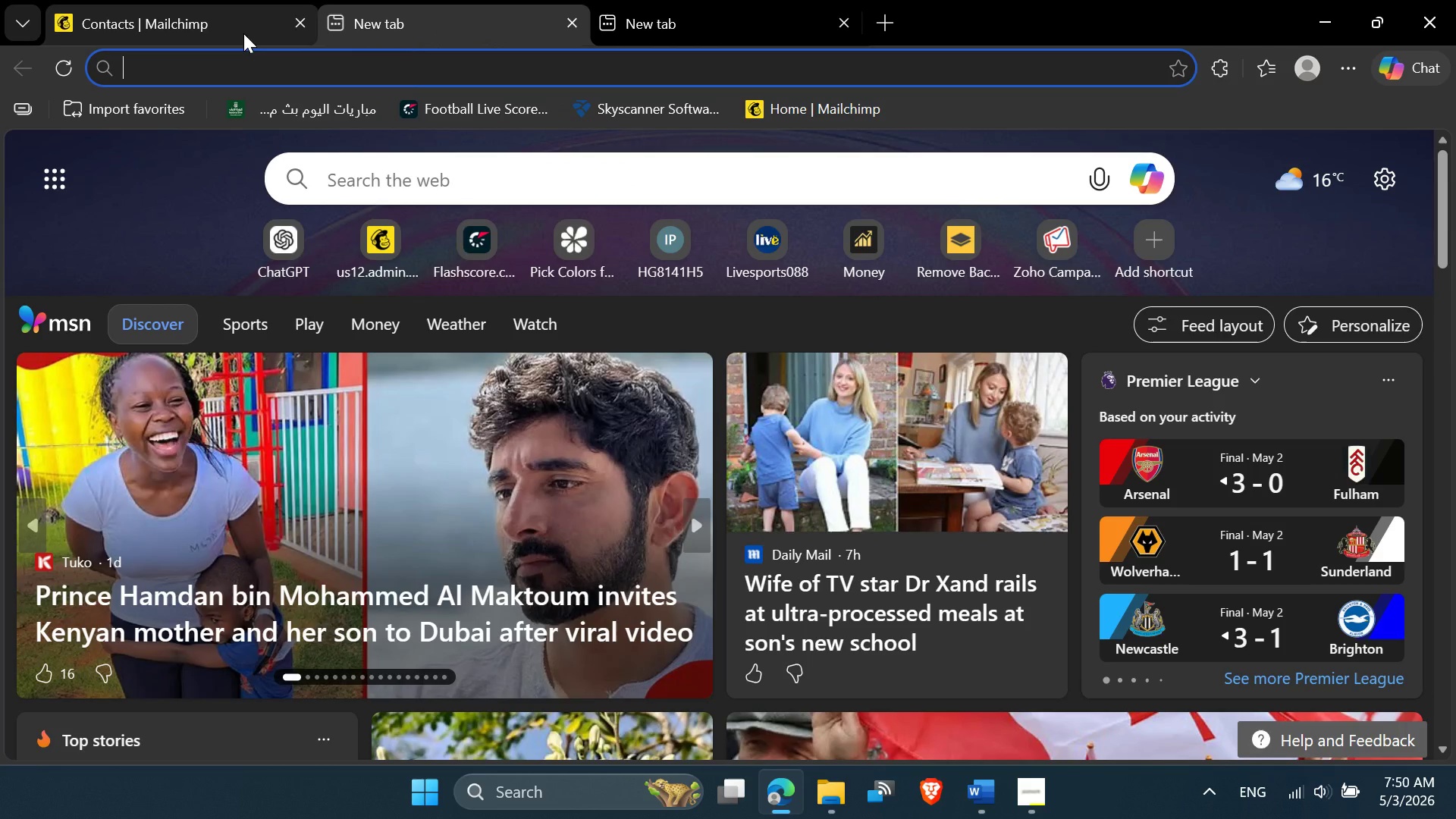 
left_click([194, 17])
 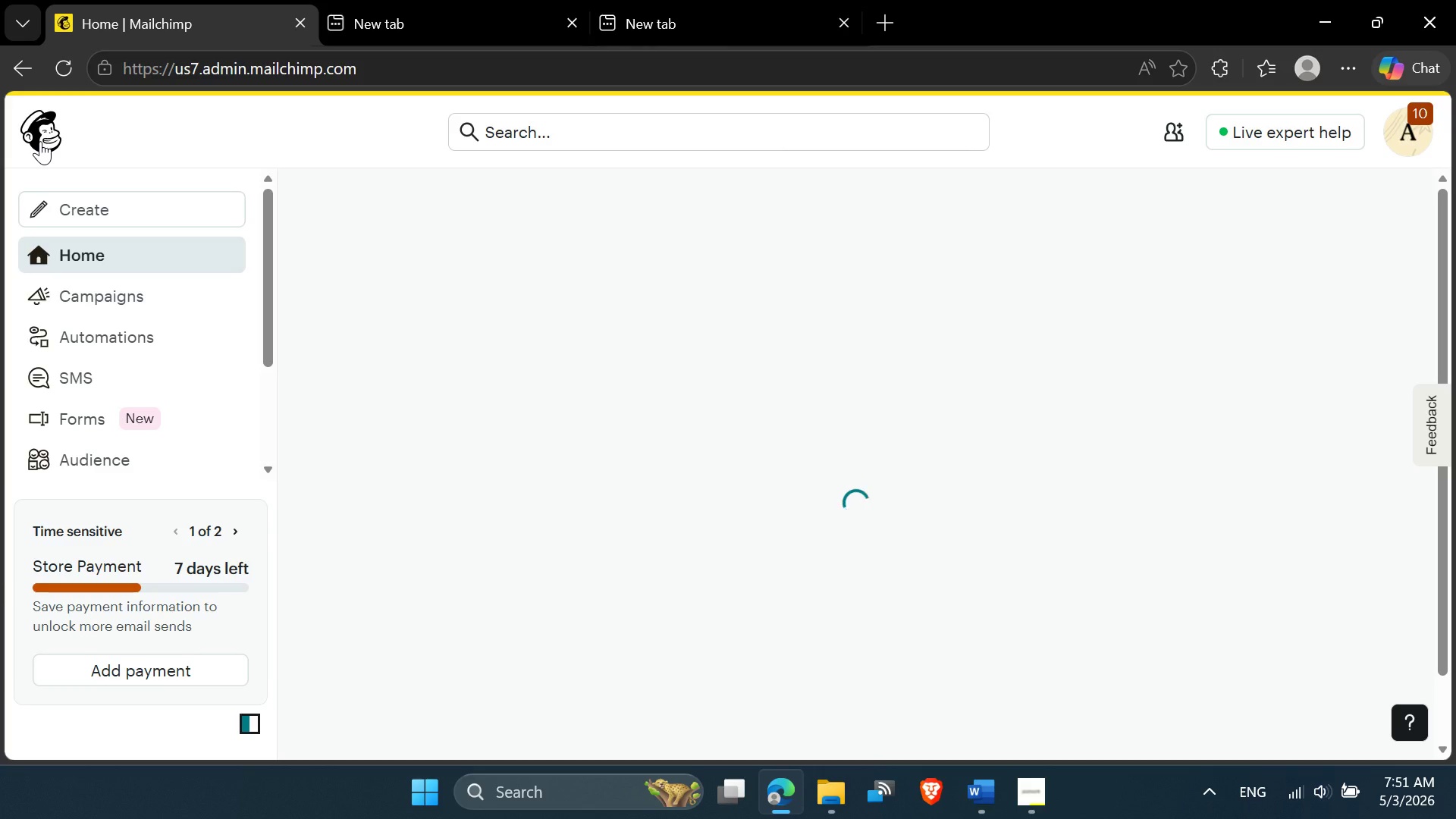 
wait(12.11)
 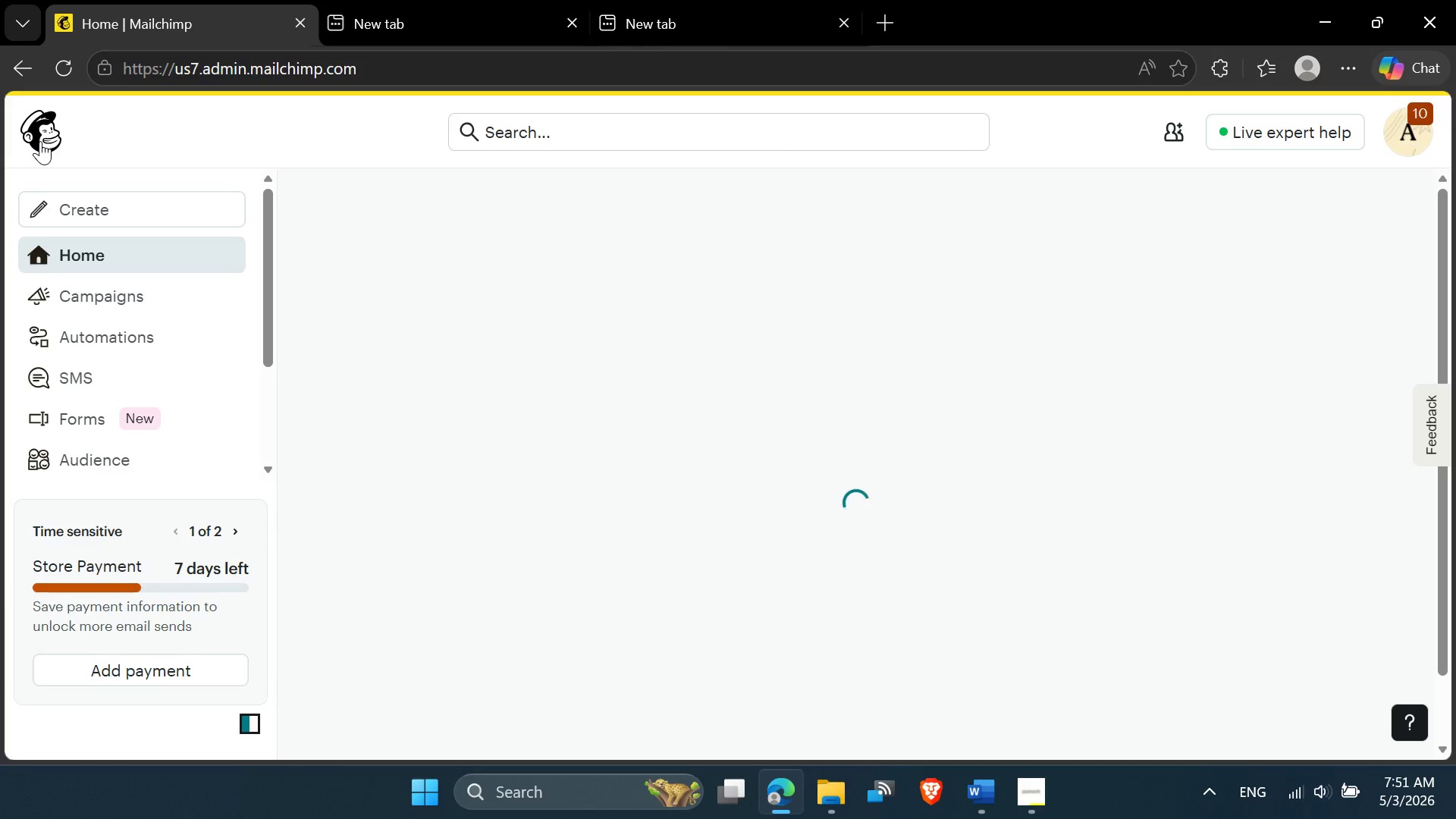 
scroll: coordinate [121, 365], scroll_direction: down, amount: 3.0
 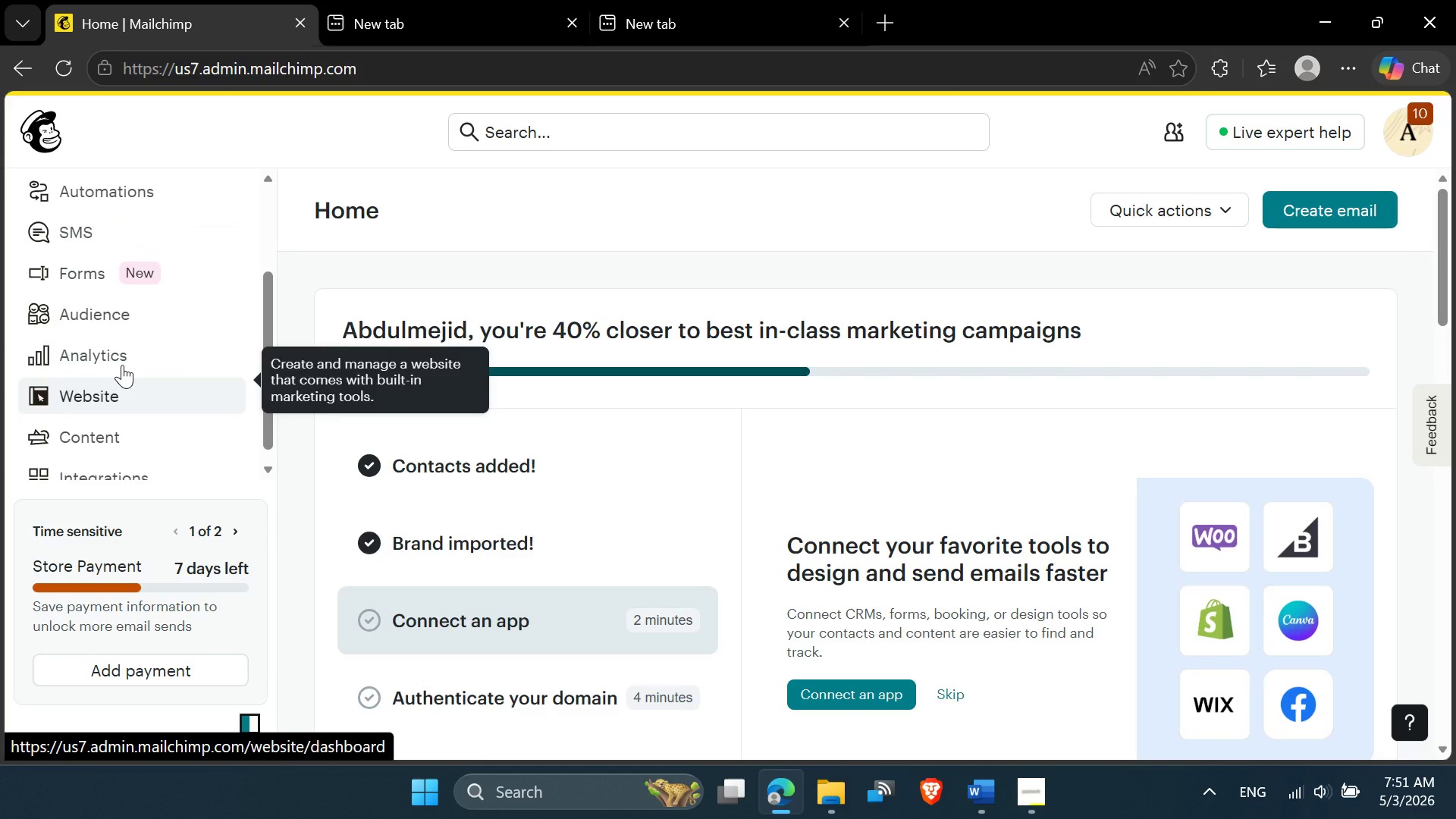 
scroll: coordinate [122, 365], scroll_direction: up, amount: 3.0
 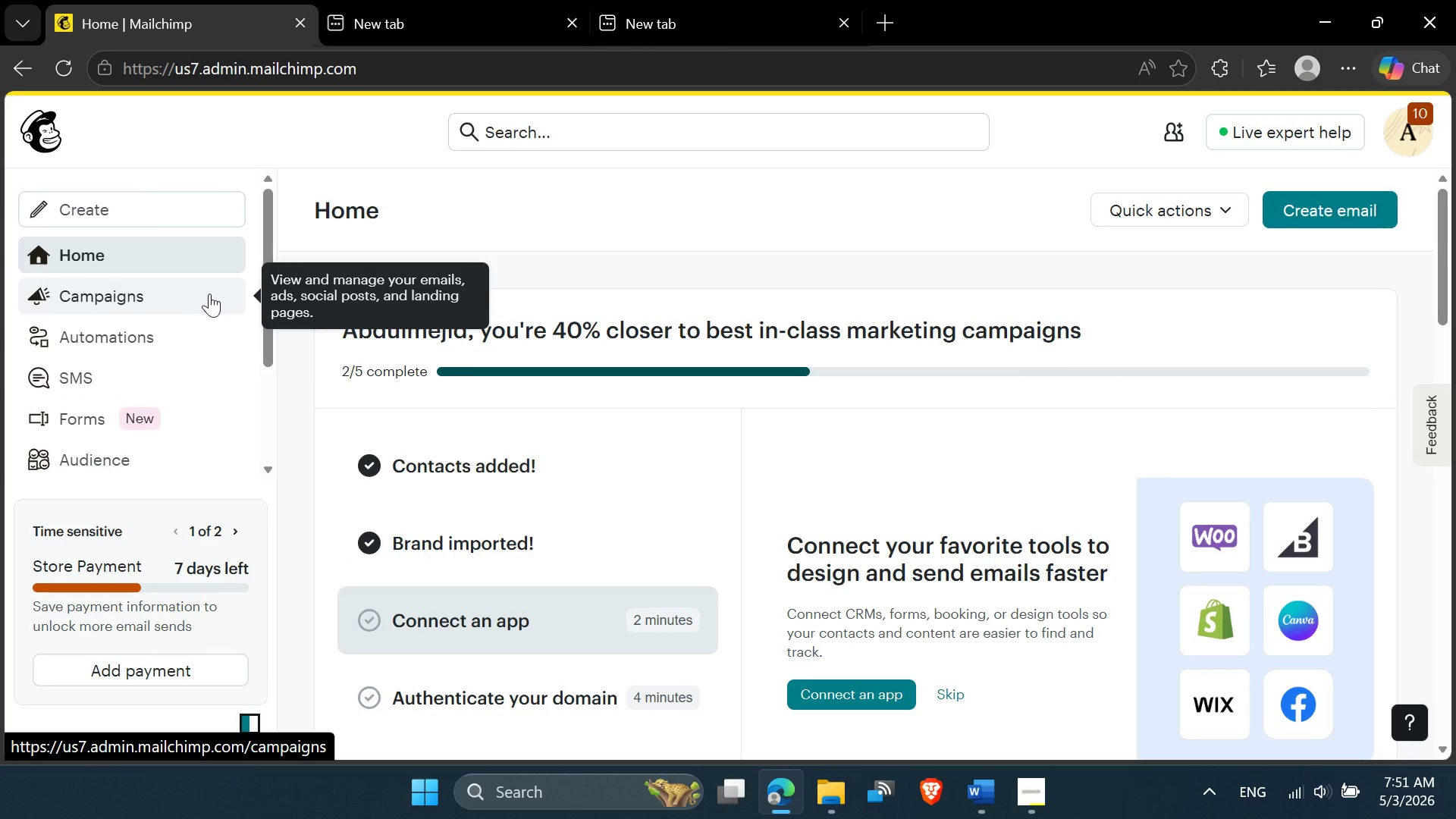 
left_click_drag(start_coordinate=[270, 263], to_coordinate=[290, 273])
 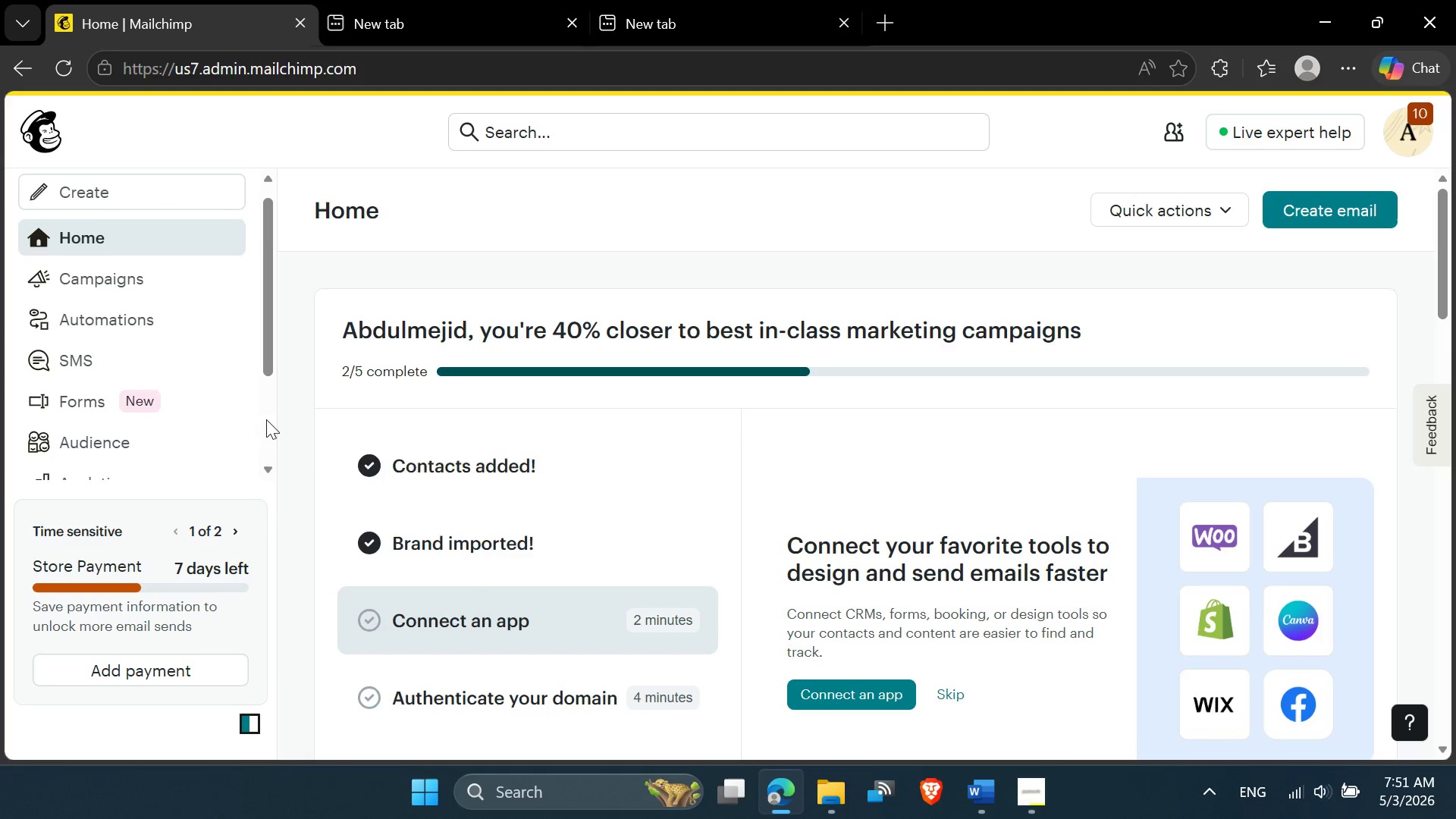 
scroll: coordinate [140, 439], scroll_direction: down, amount: 2.0
 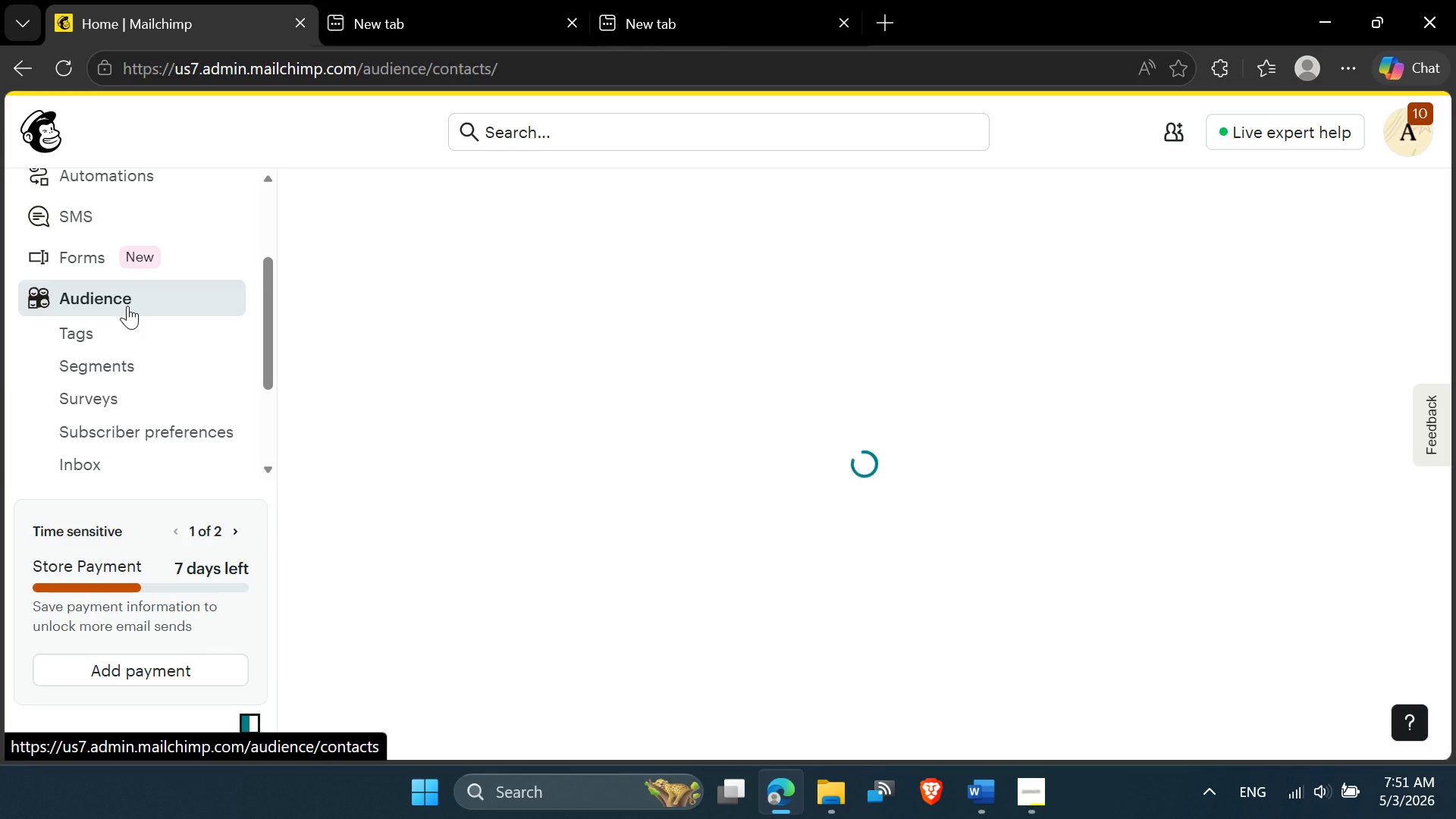 
wait(16.93)
 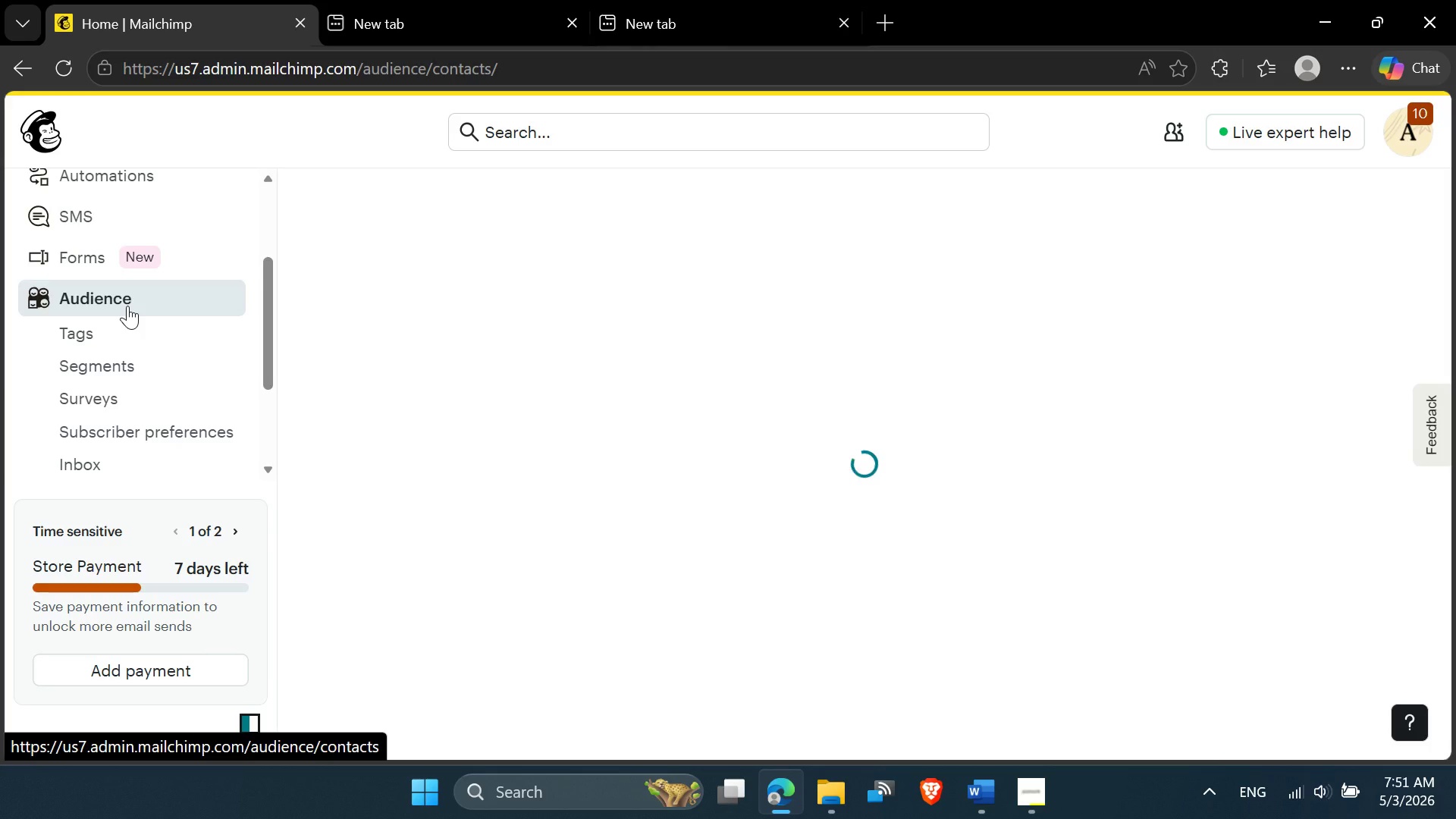 
left_click([543, 413])
 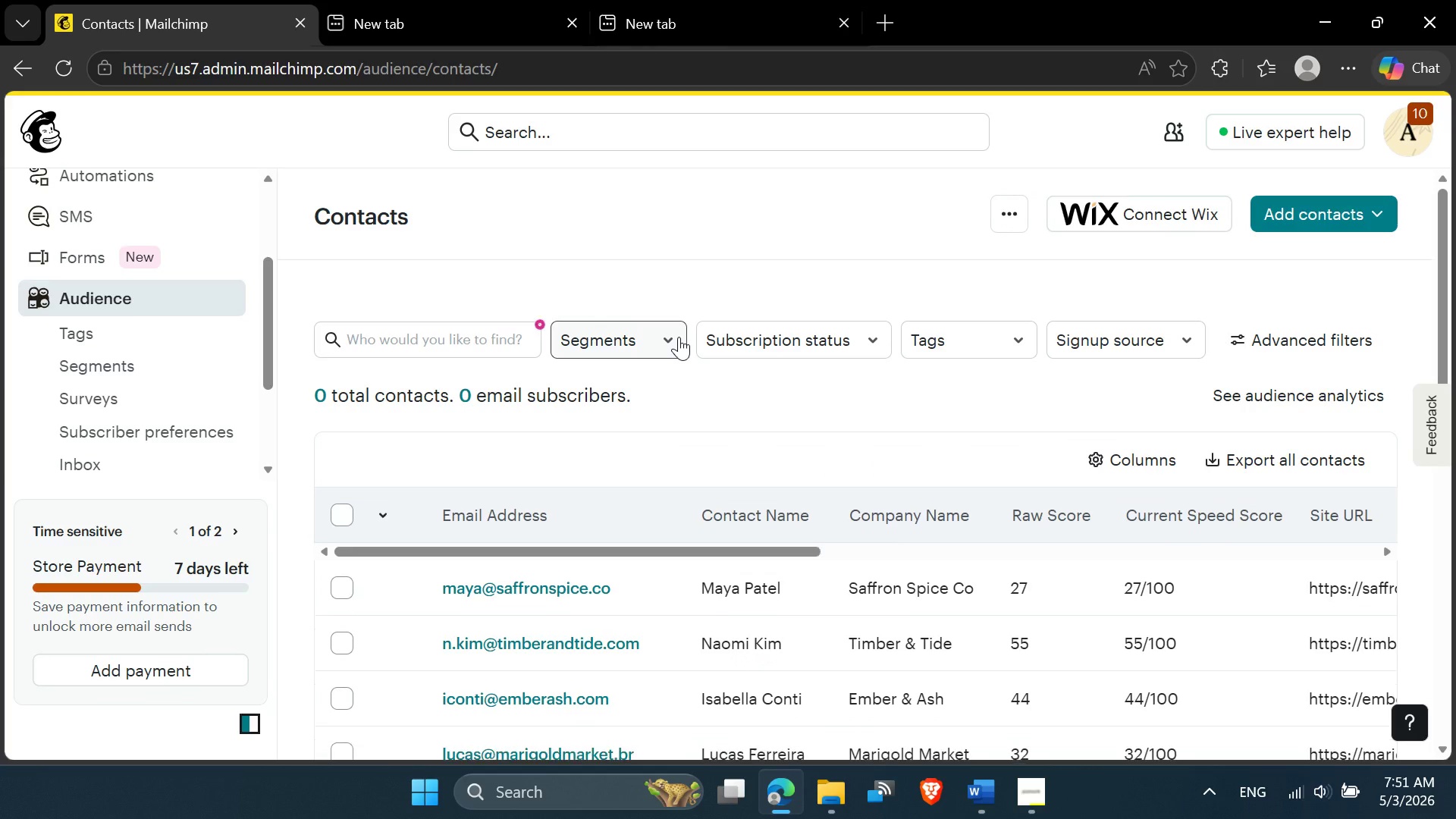 
wait(5.33)
 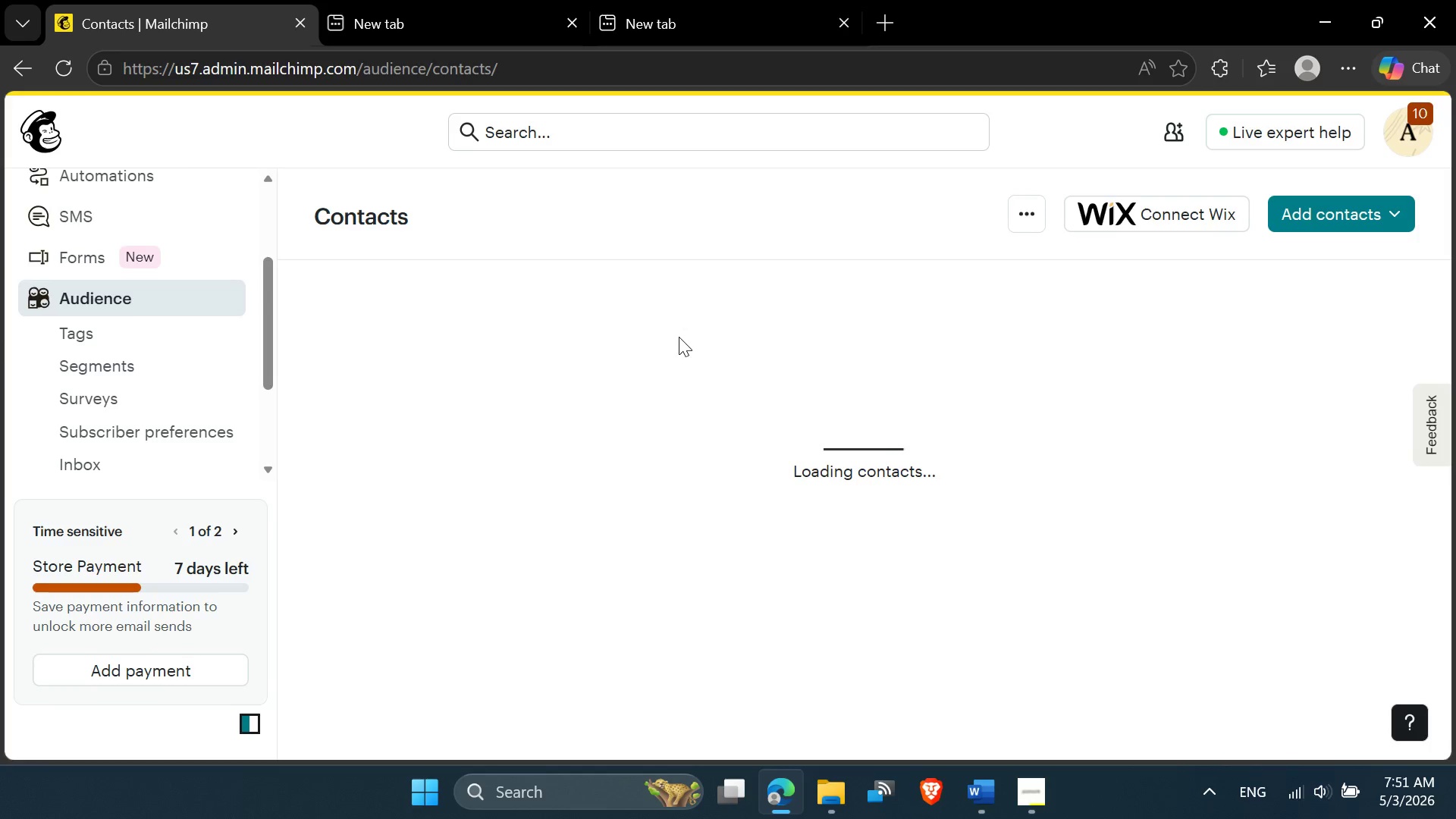 
scroll: coordinate [710, 419], scroll_direction: down, amount: 1.0
 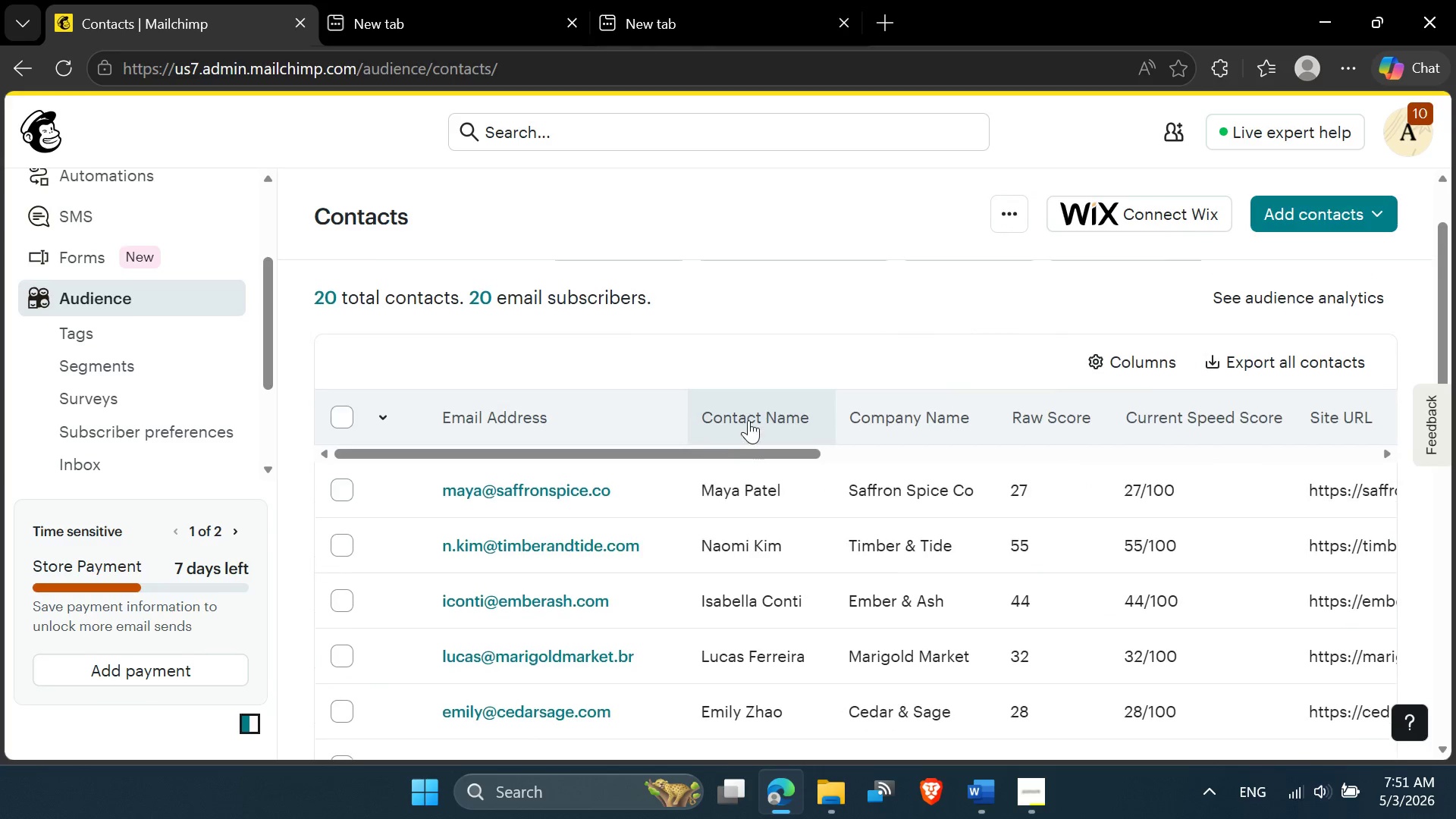 
scroll: coordinate [748, 420], scroll_direction: up, amount: 2.0
 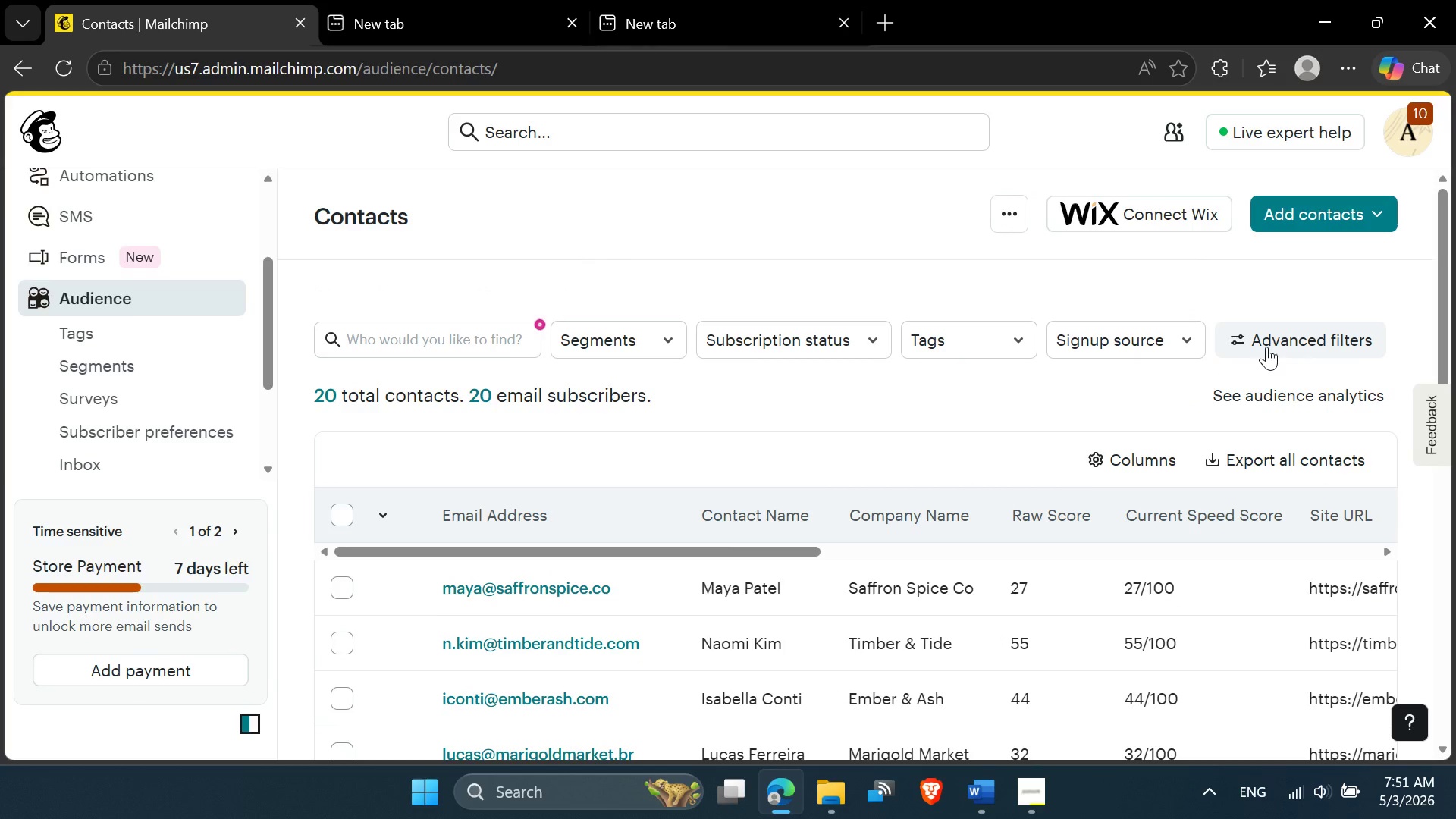 
left_click([1266, 347])
 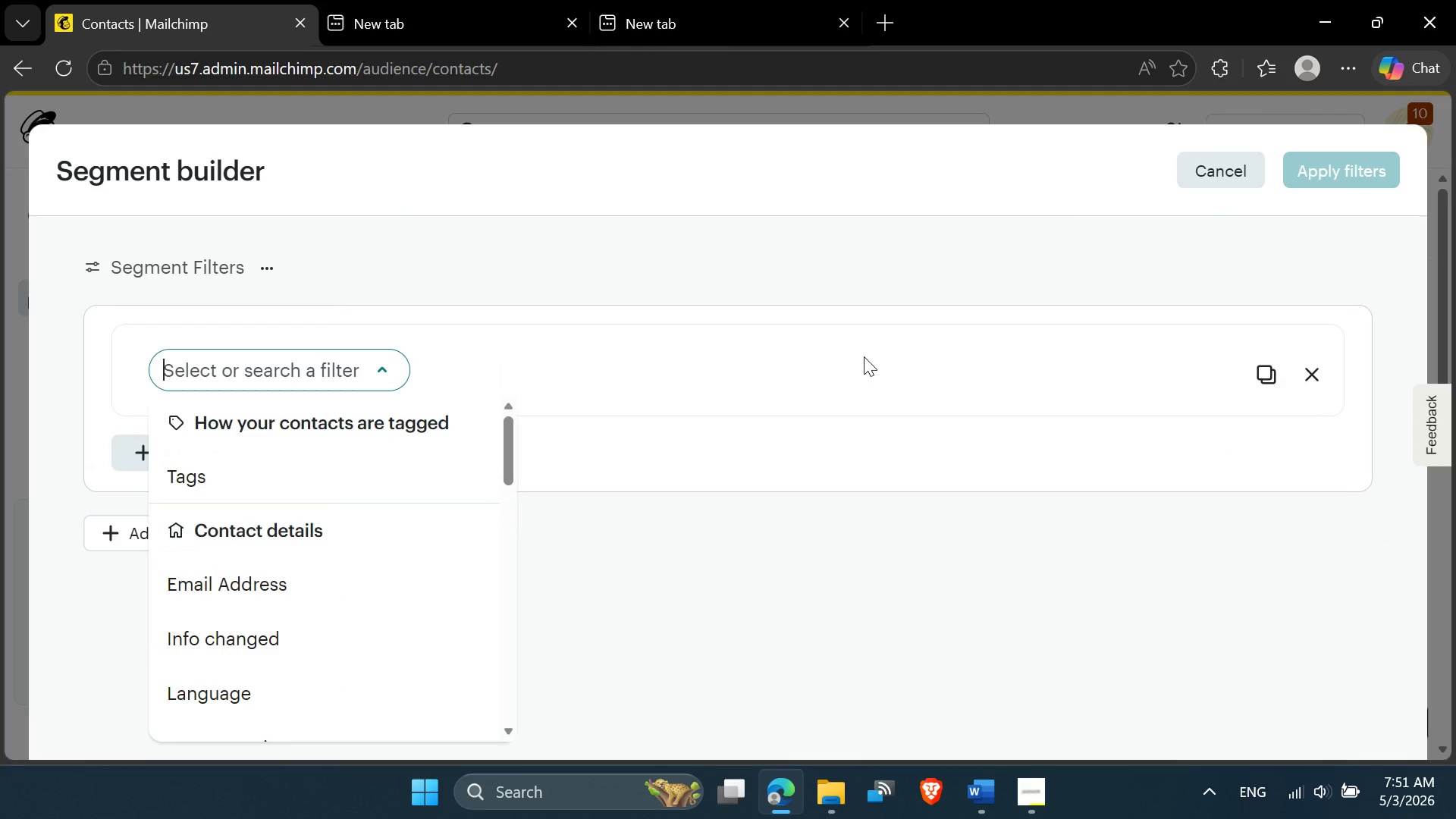 
scroll: coordinate [450, 560], scroll_direction: down, amount: 3.0
 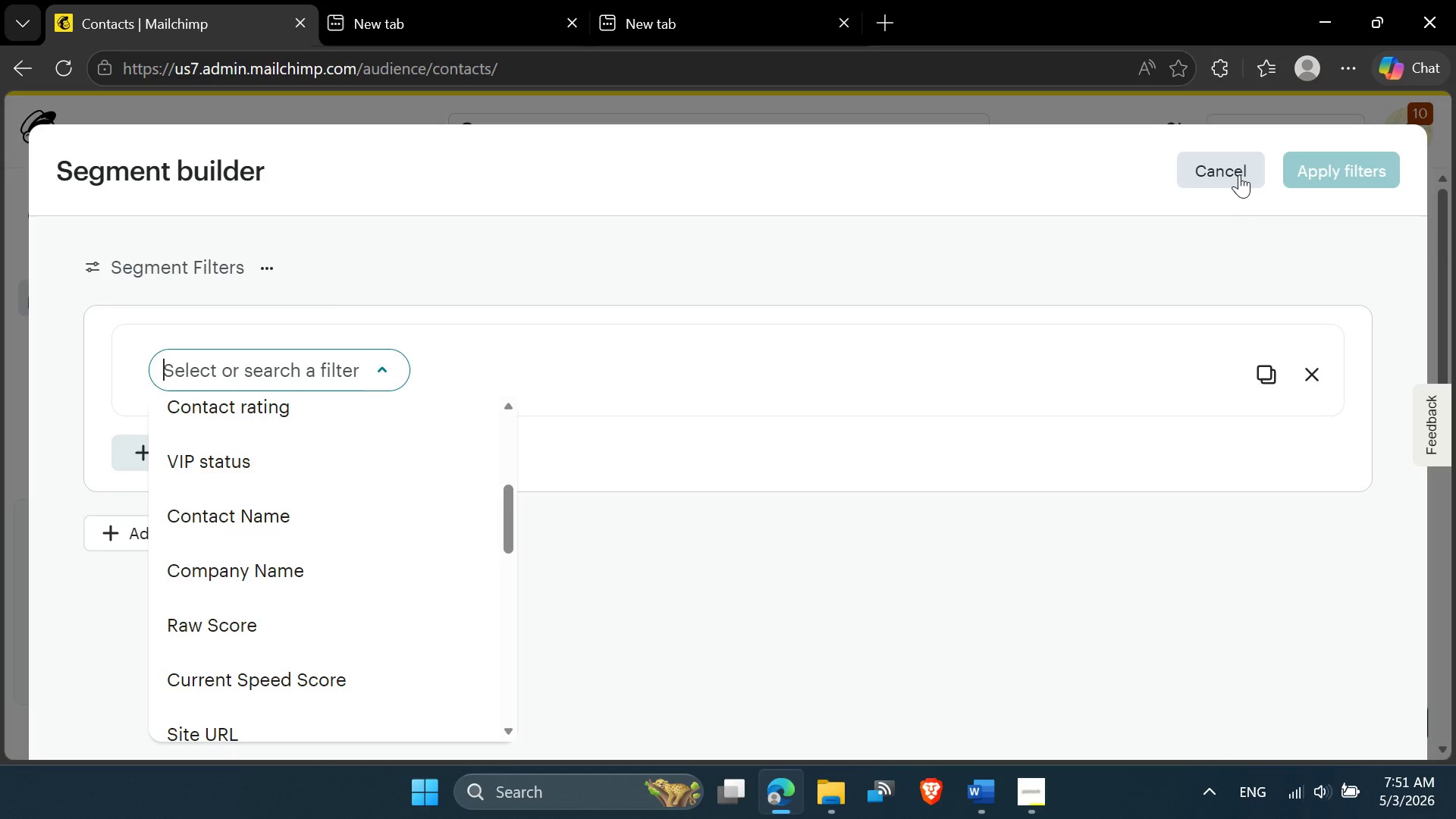 
left_click([1239, 174])
 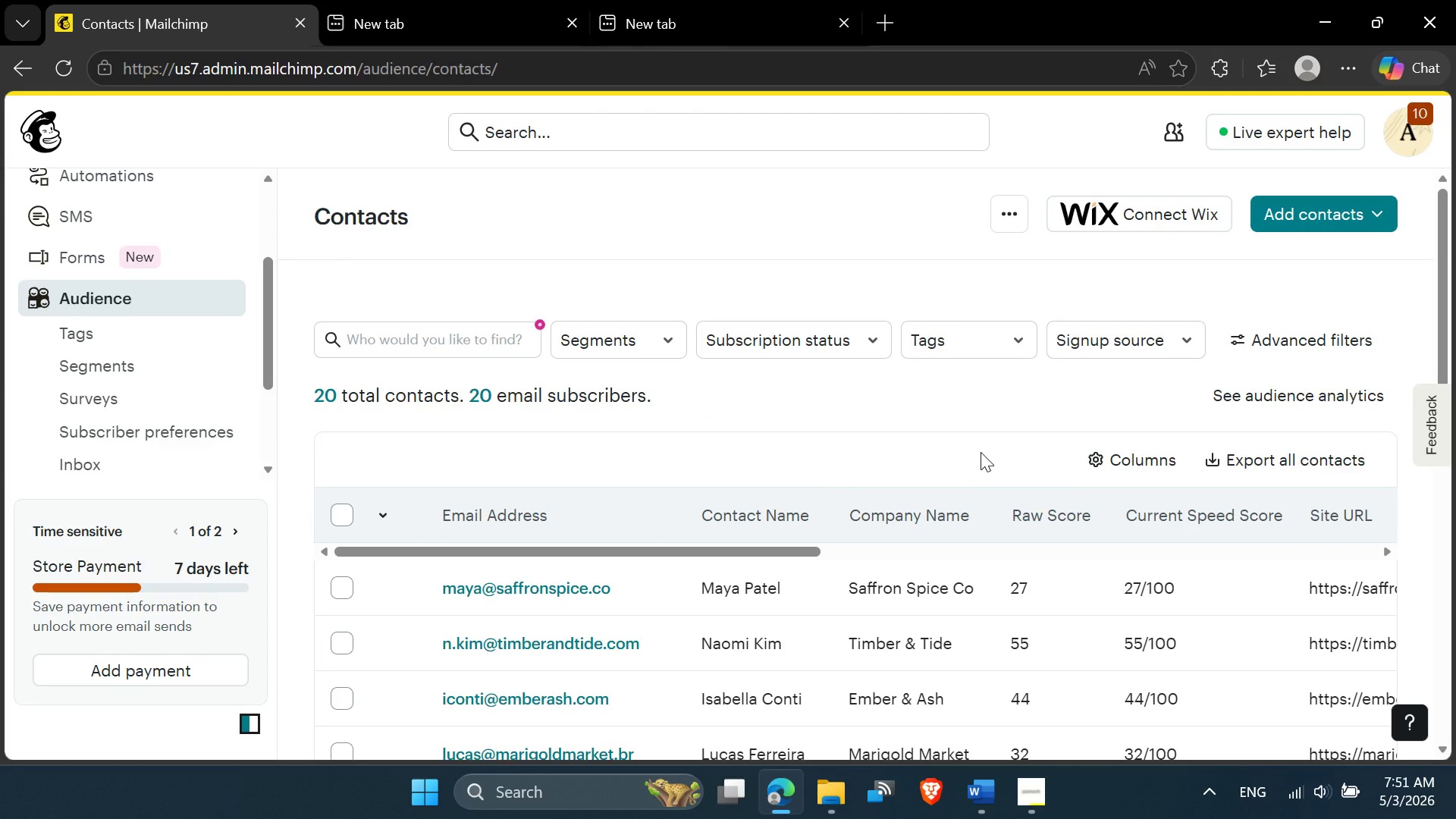 
scroll: coordinate [968, 479], scroll_direction: down, amount: 6.0
 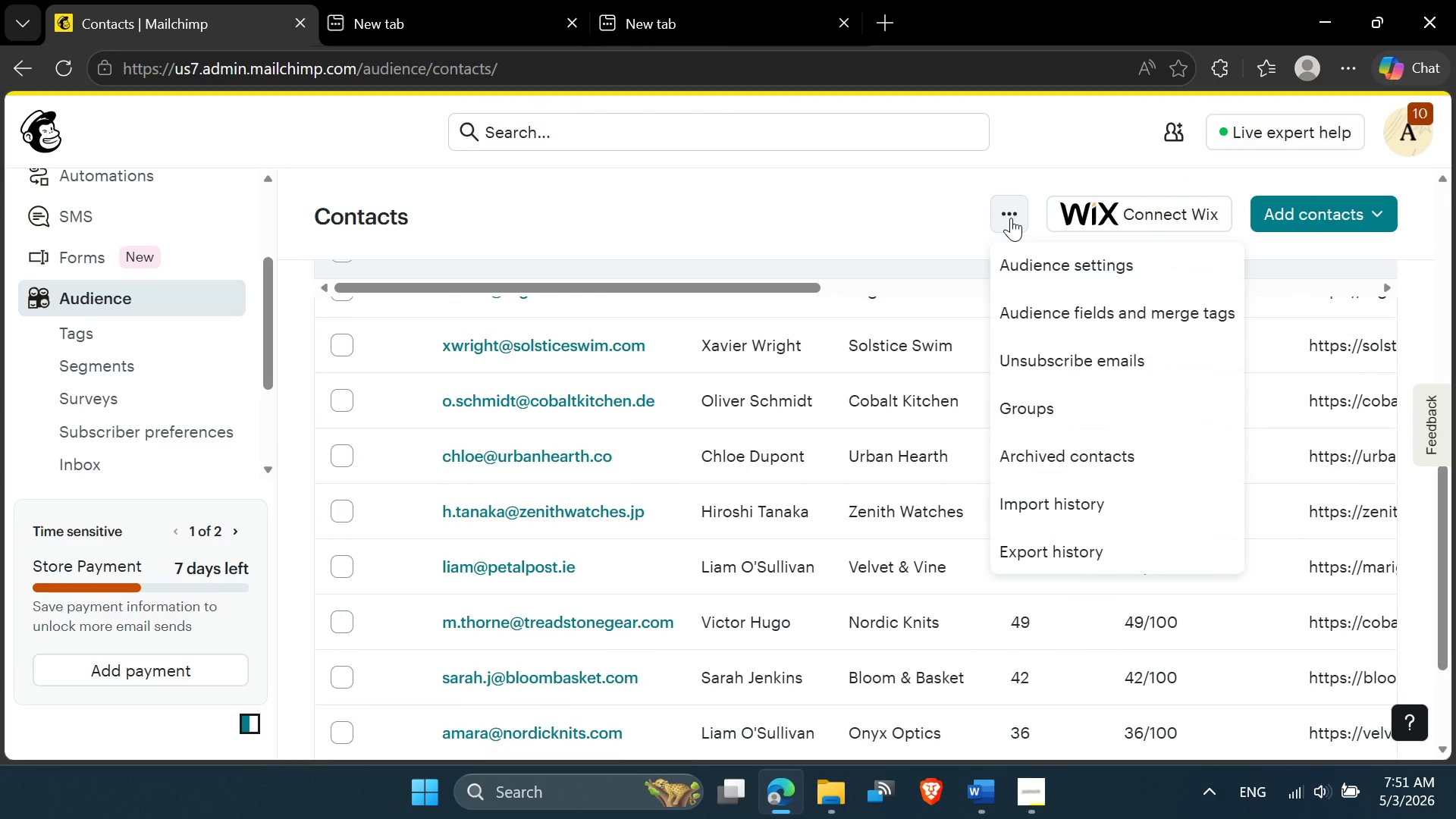 
wait(8.91)
 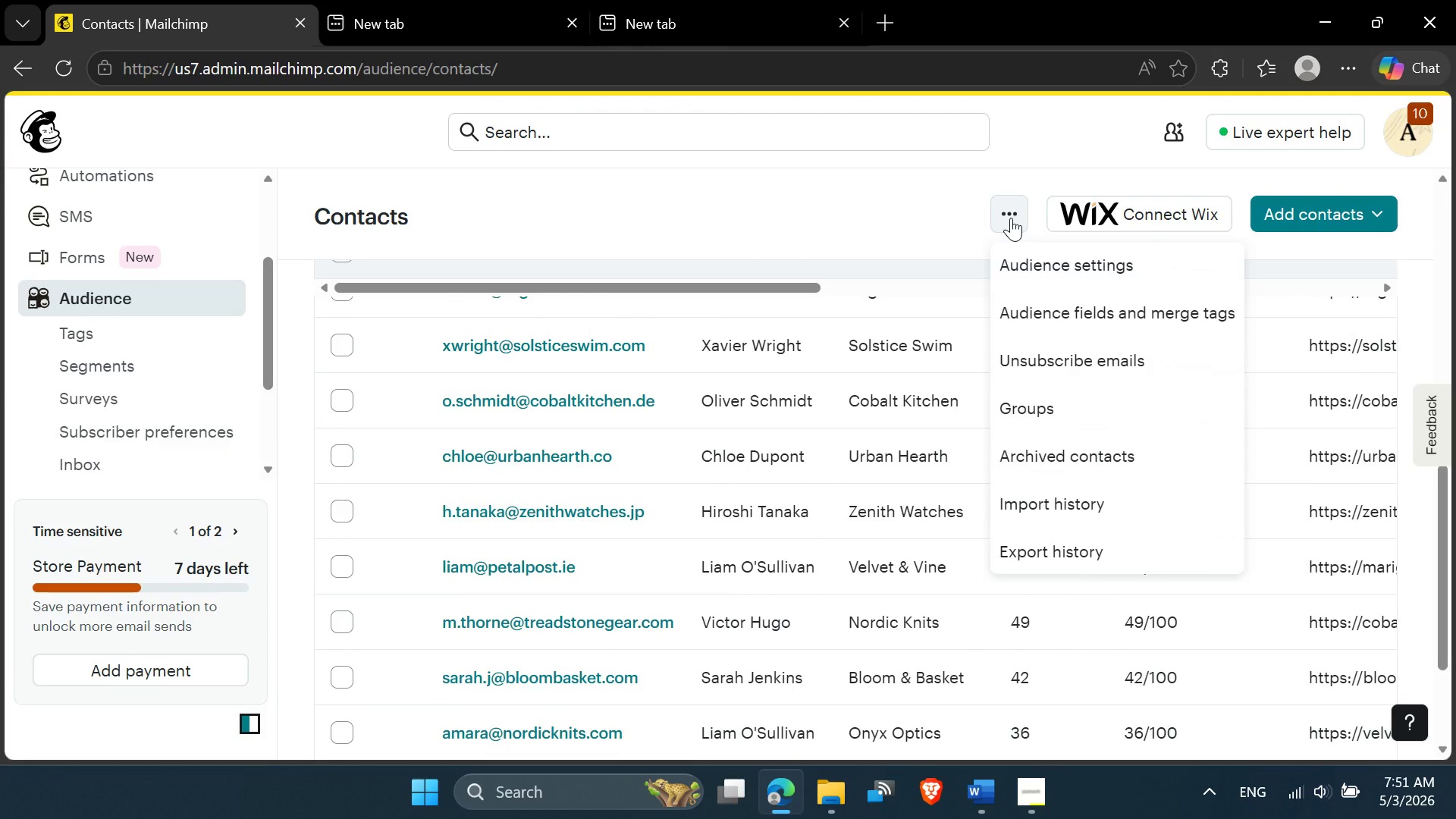 
scroll: coordinate [1156, 344], scroll_direction: down, amount: 3.0
 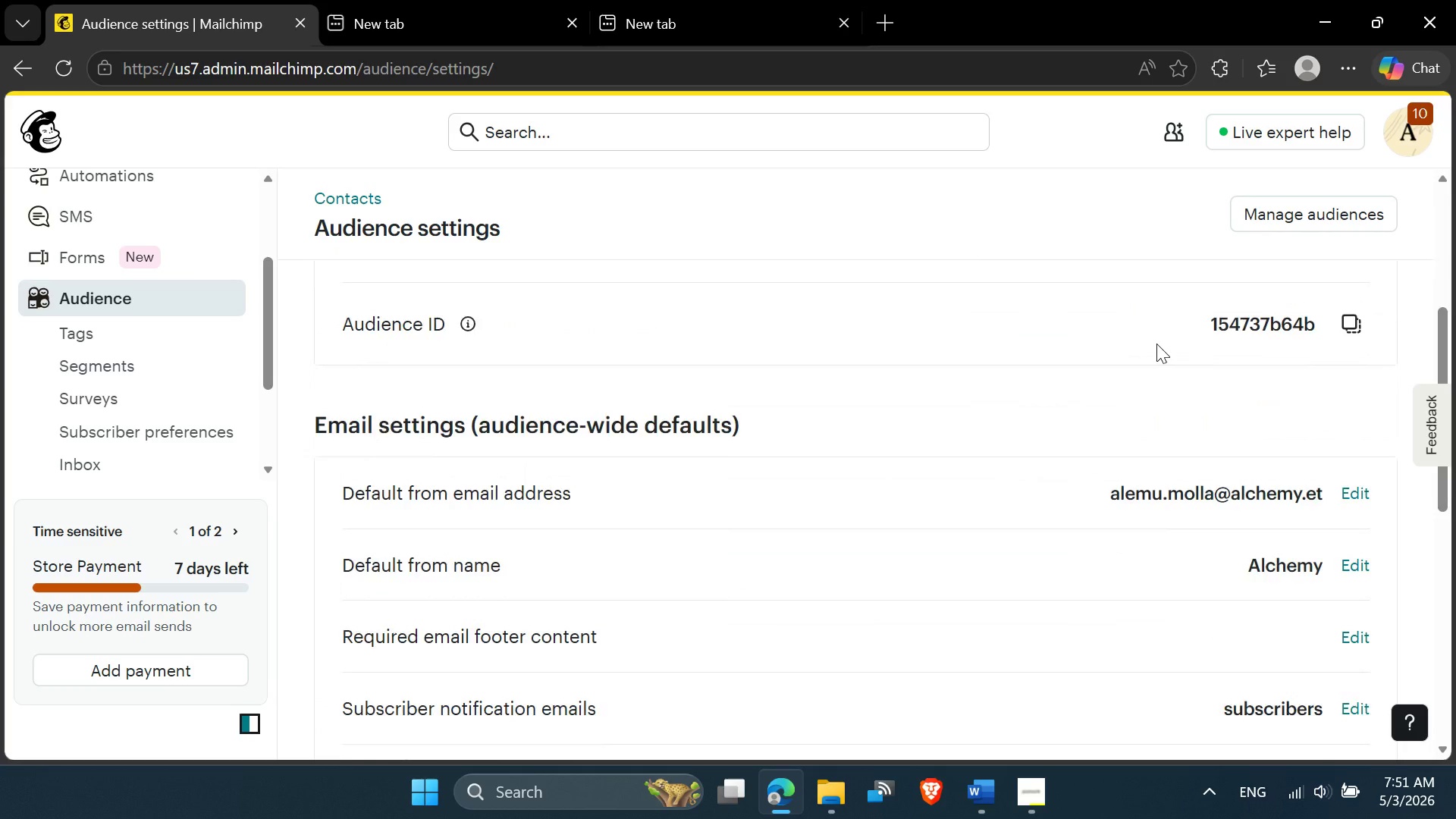 
scroll: coordinate [1156, 344], scroll_direction: up, amount: 4.0
 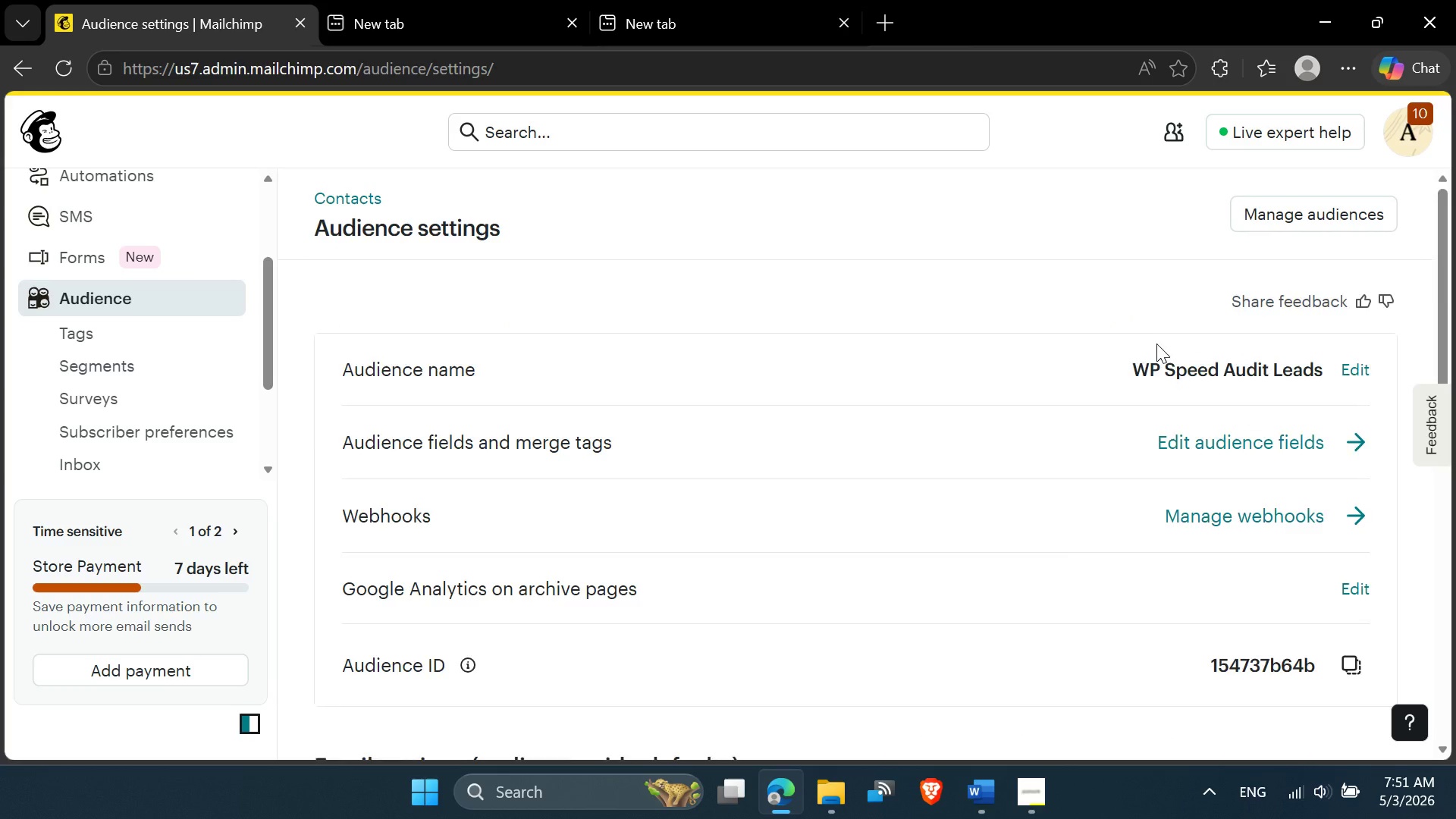 
scroll: coordinate [1143, 386], scroll_direction: down, amount: 10.0
 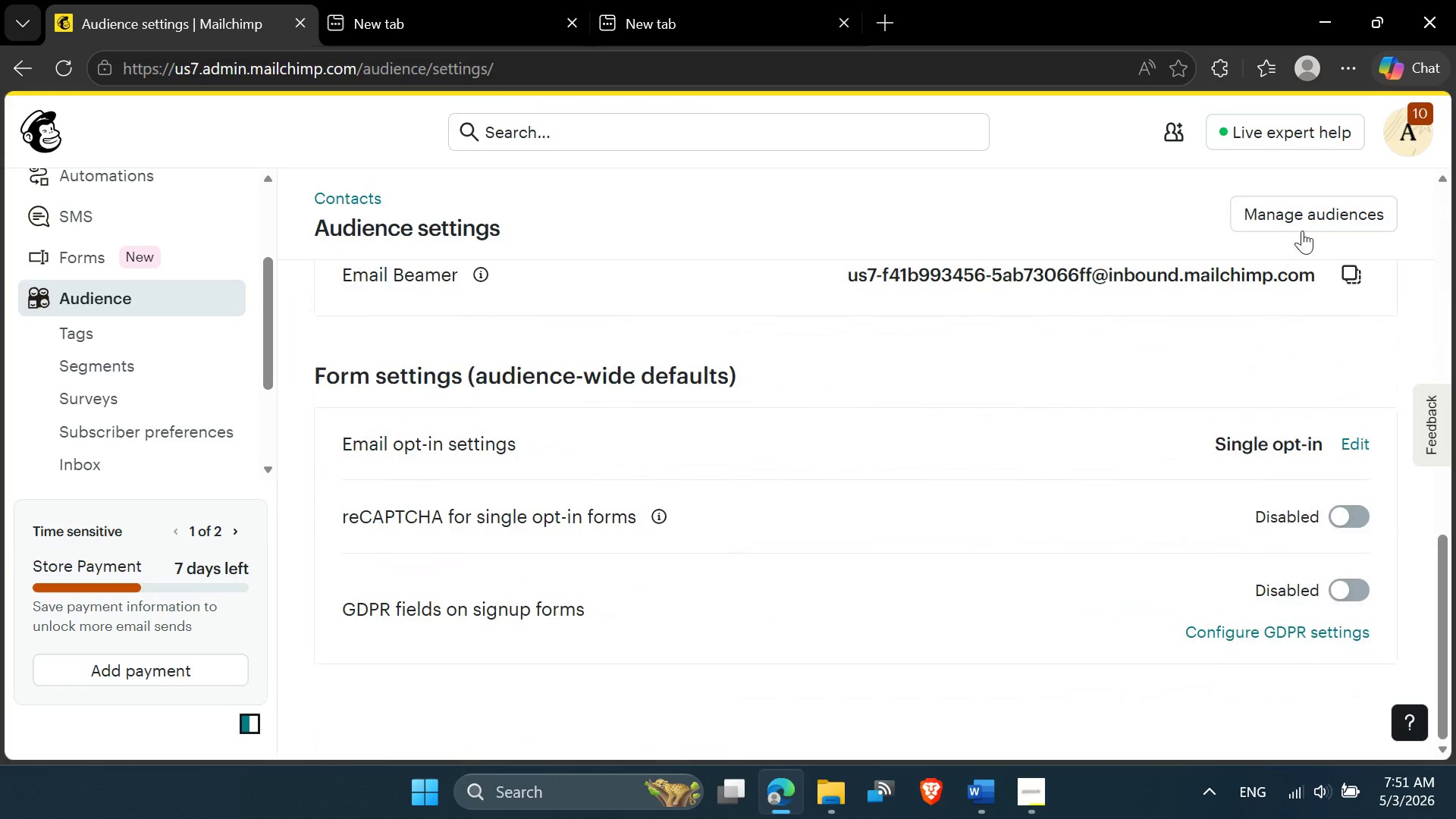 
left_click([1302, 228])
 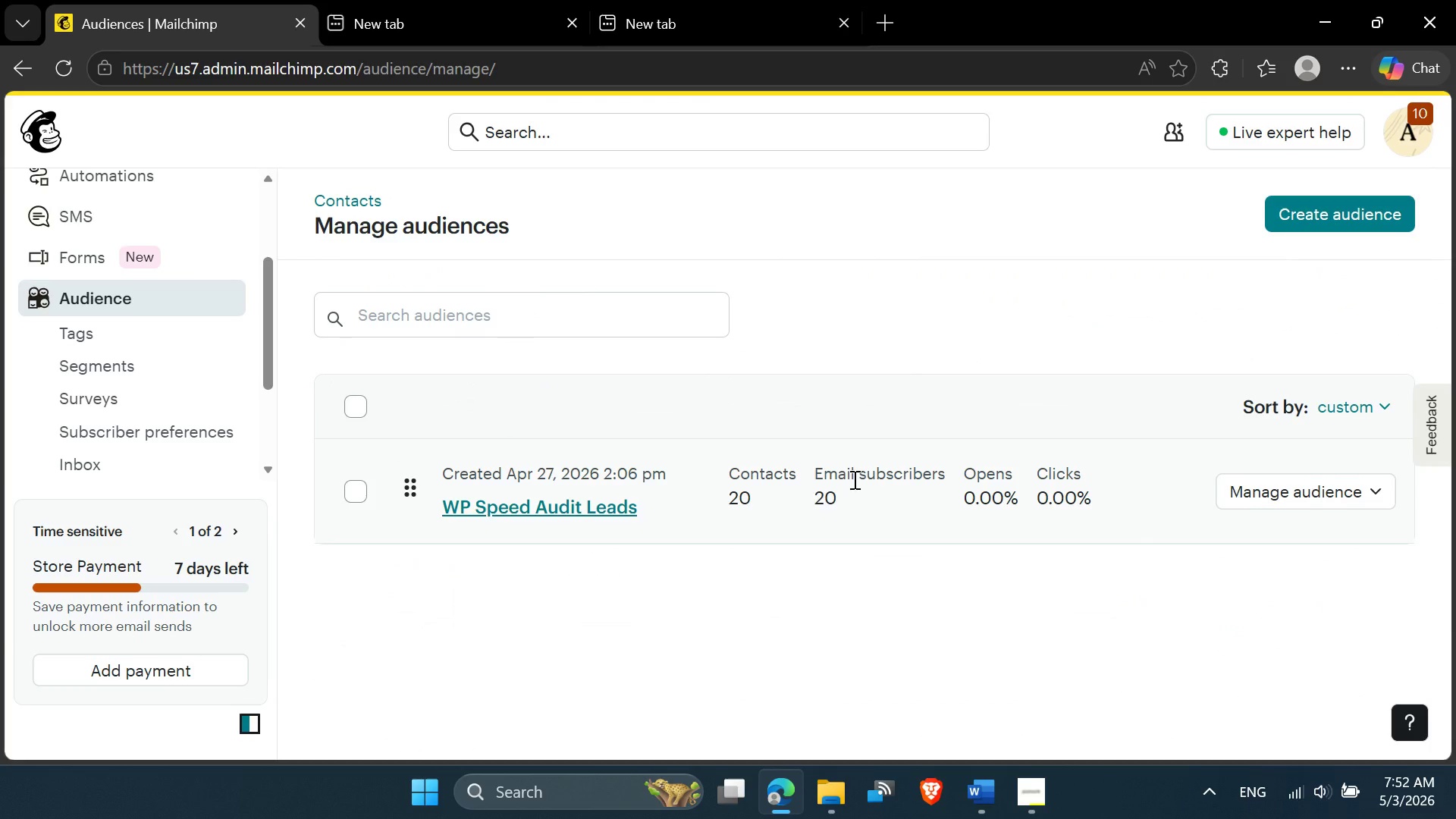 
left_click_drag(start_coordinate=[841, 500], to_coordinate=[819, 500])
 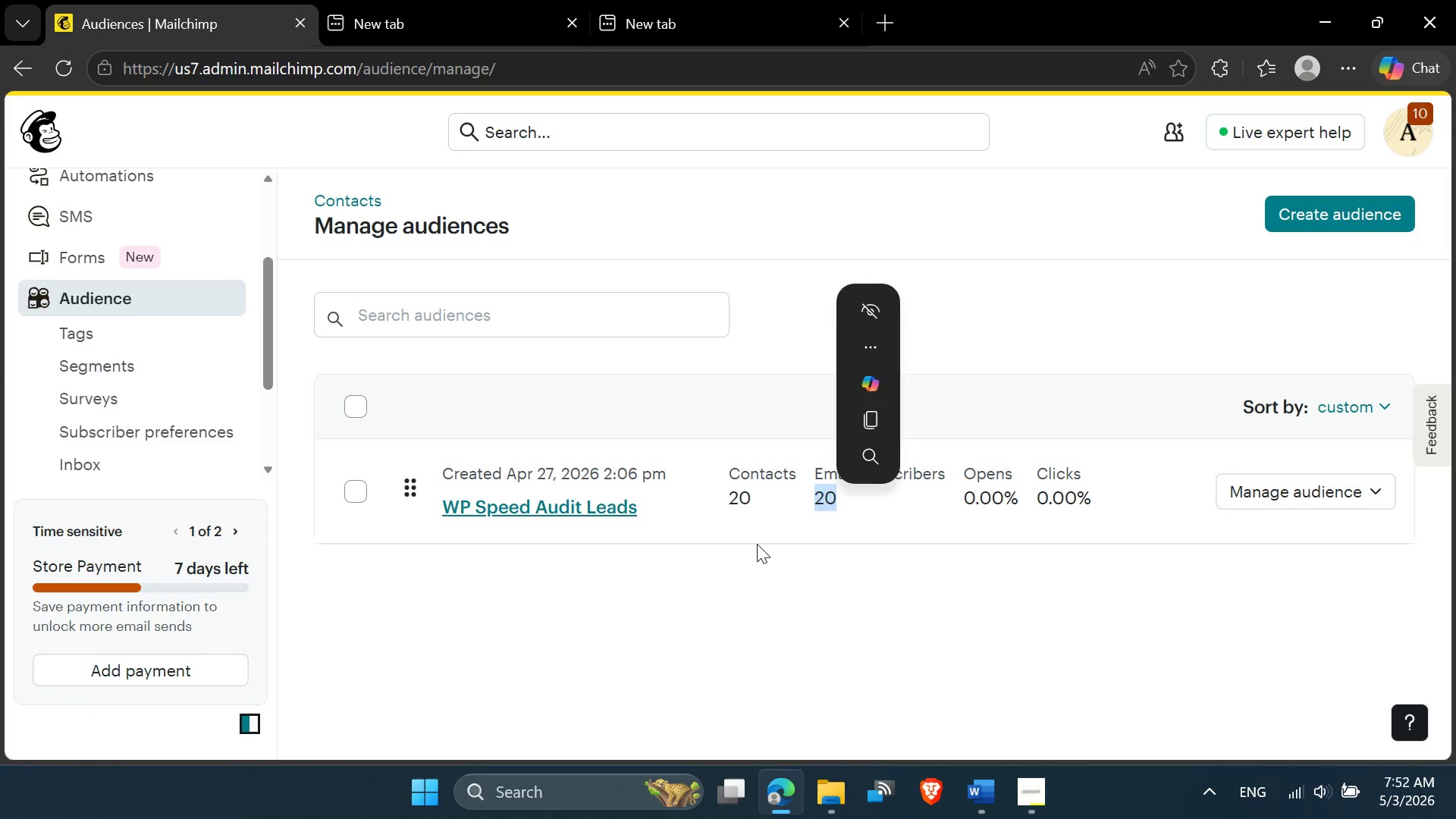 
left_click([757, 544])
 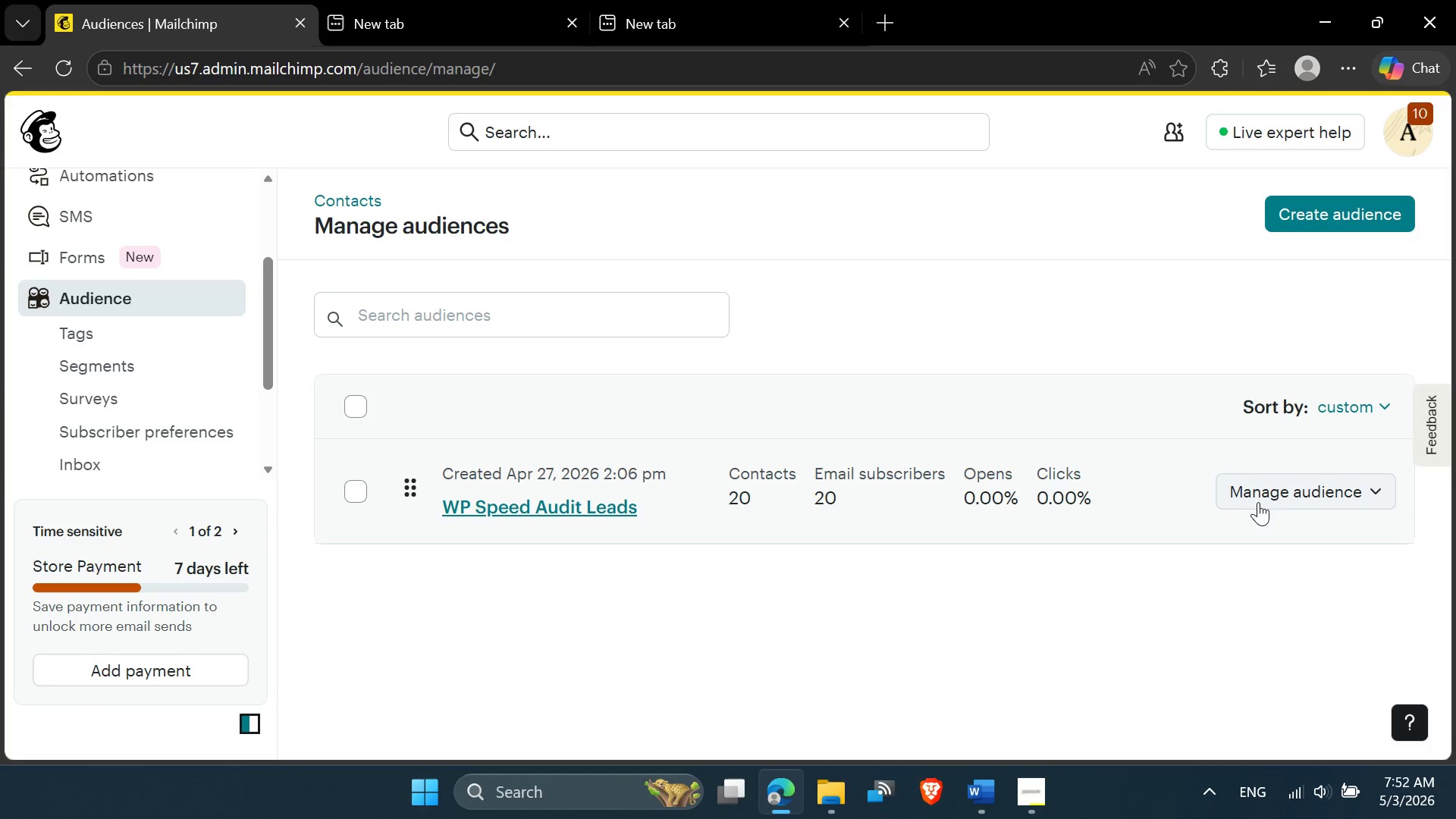 
left_click([1261, 498])
 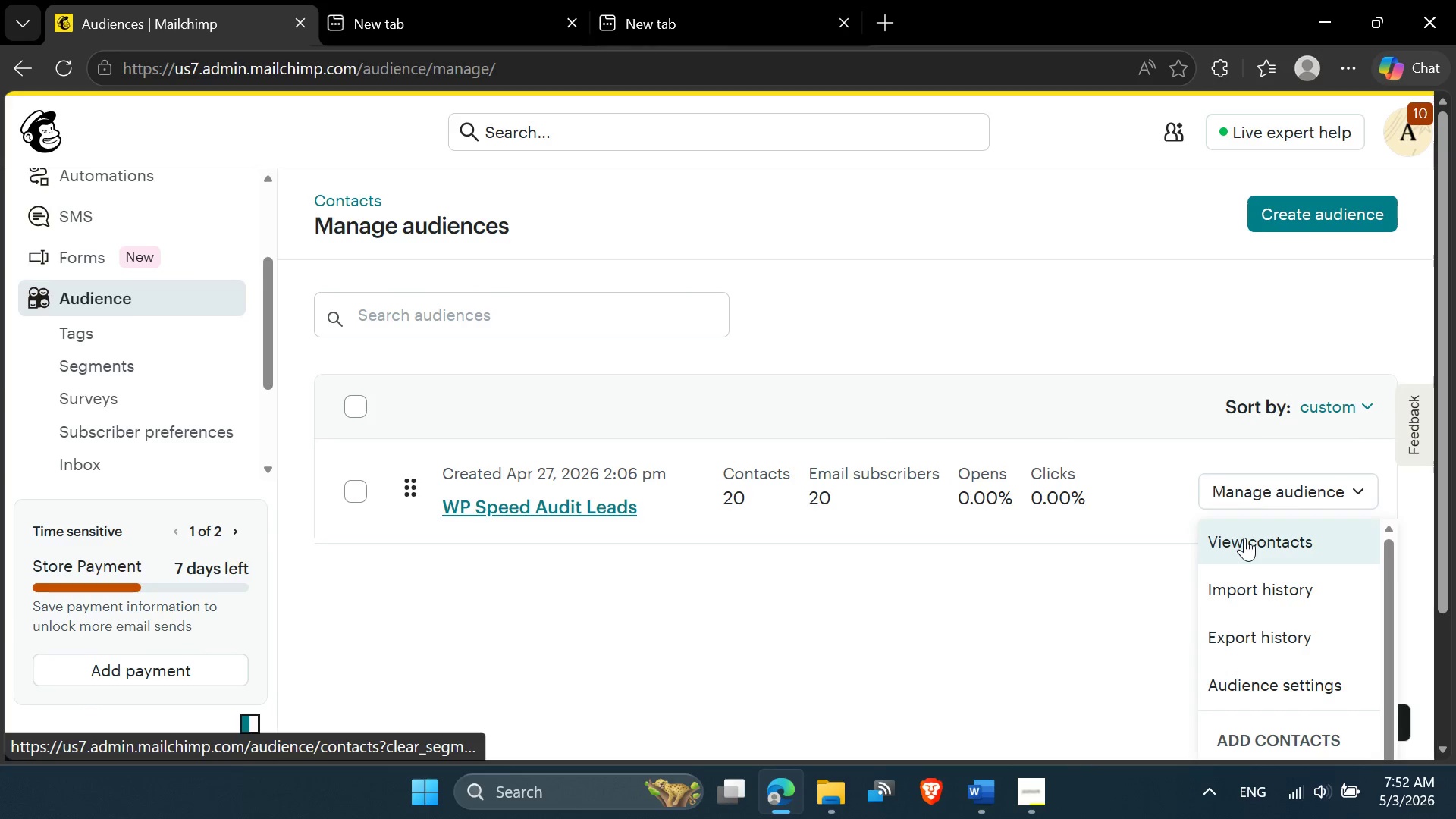 
scroll: coordinate [1244, 540], scroll_direction: down, amount: 1.0
 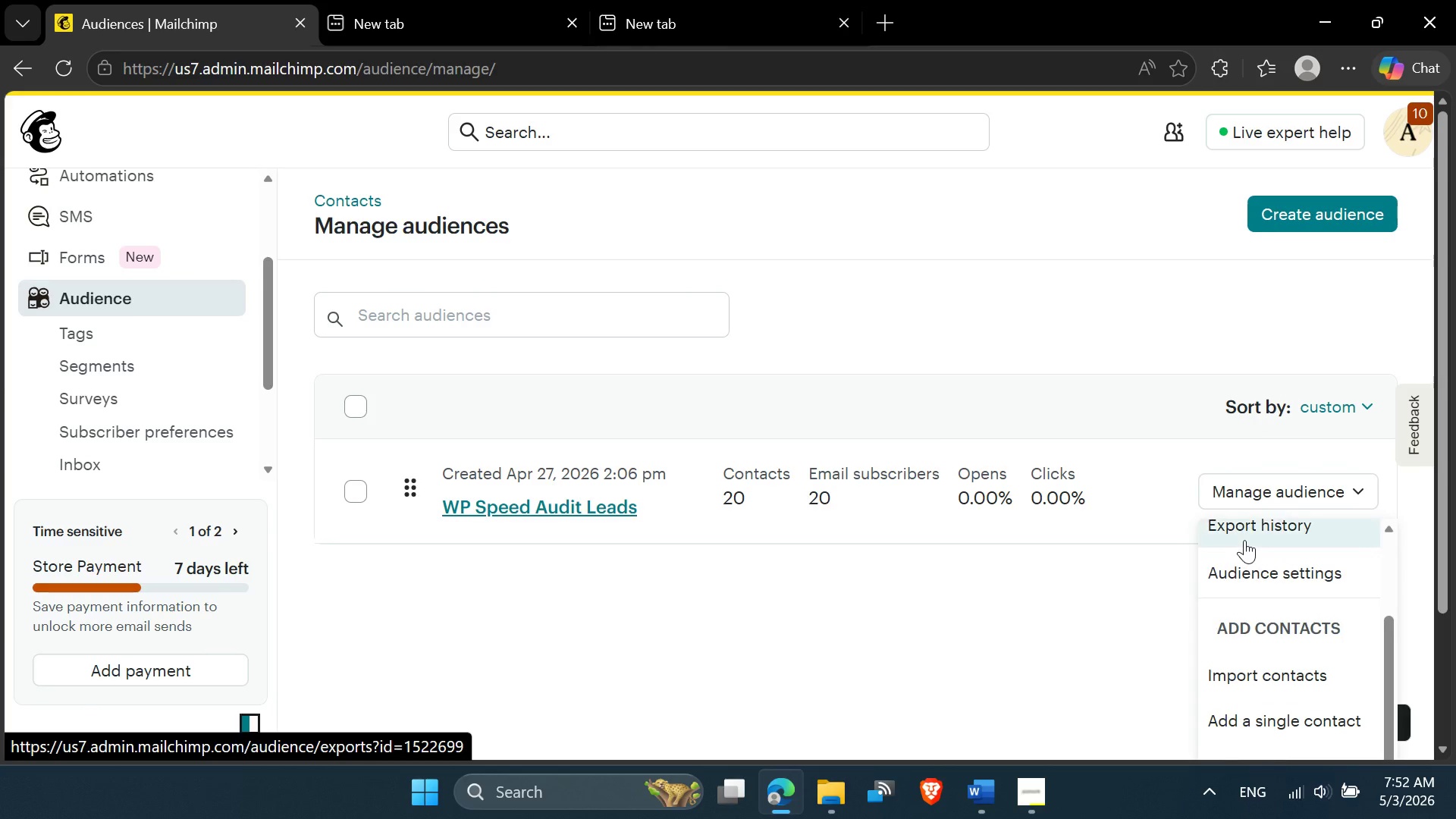 
scroll: coordinate [1244, 540], scroll_direction: up, amount: 1.0
 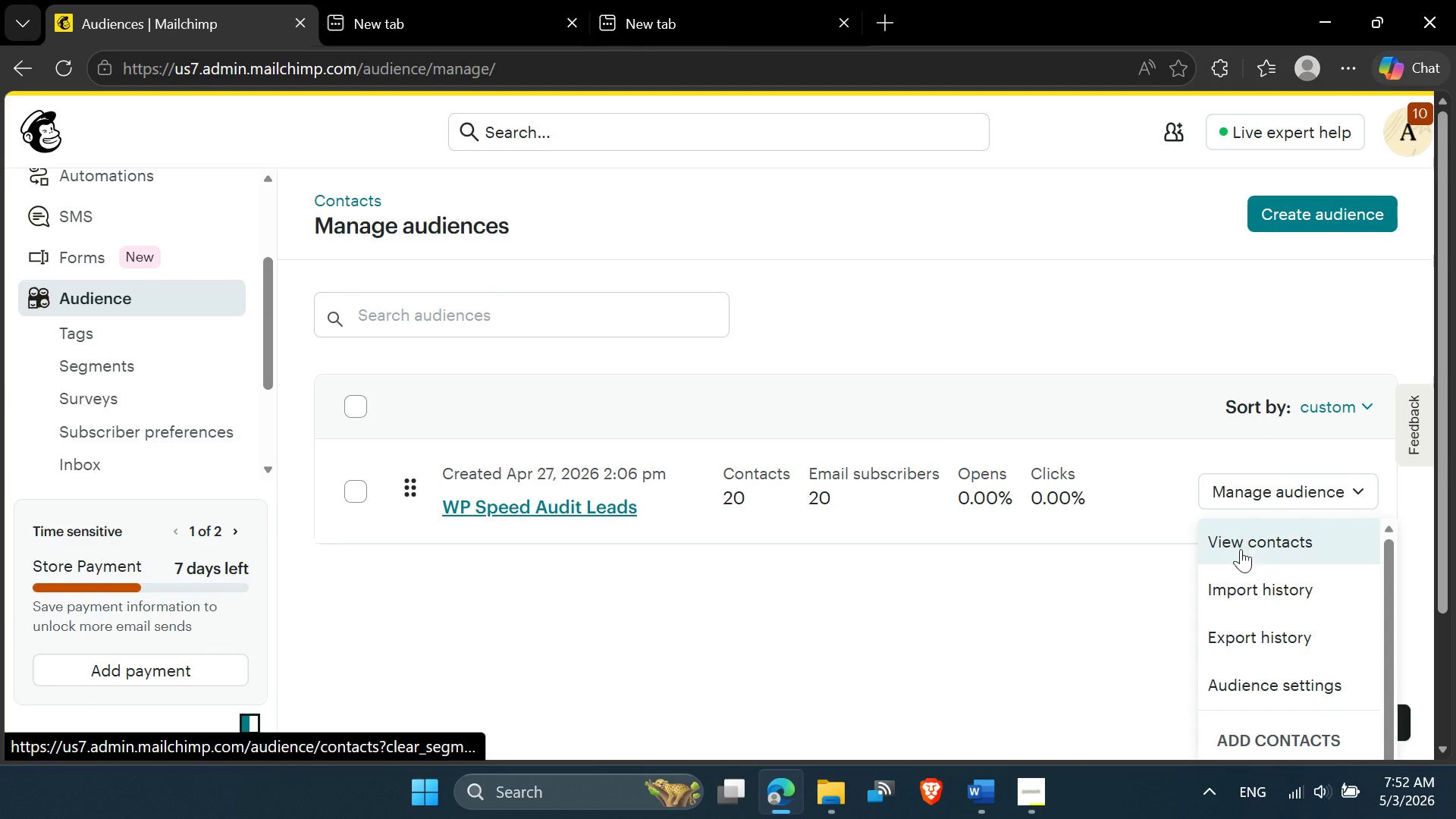 
scroll: coordinate [1215, 641], scroll_direction: down, amount: 4.0
 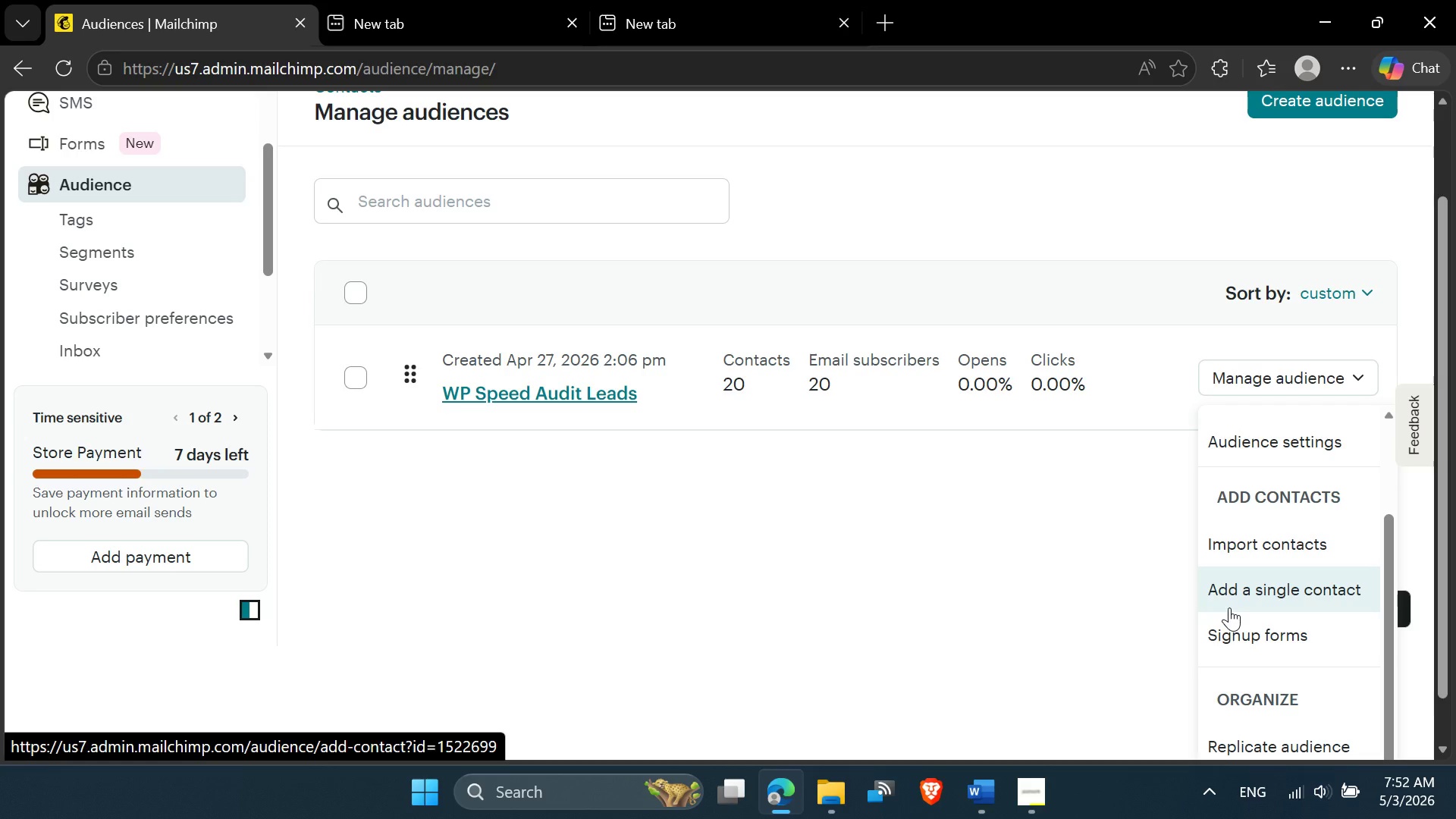 
wait(7.01)
 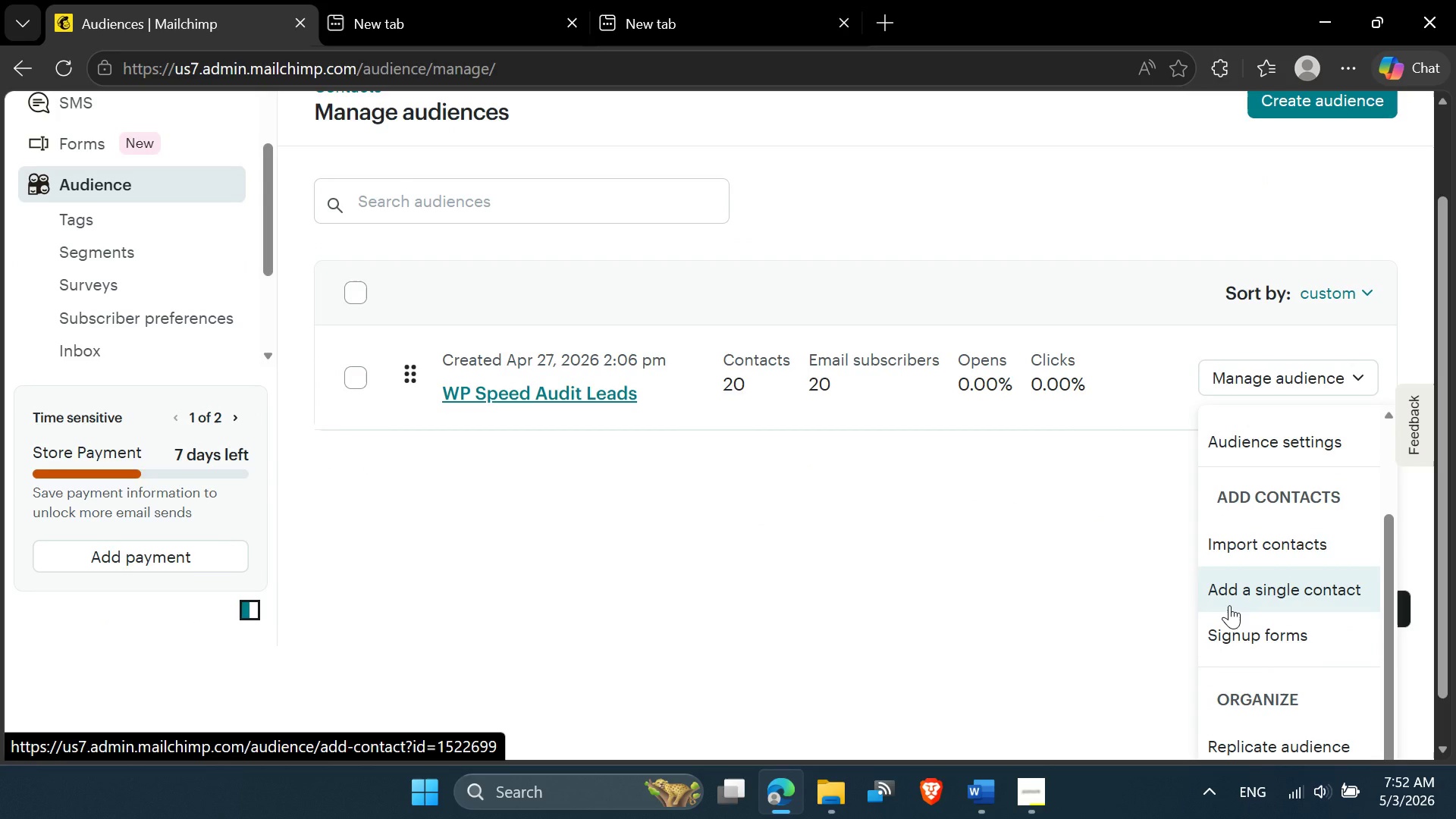 
scroll: coordinate [1266, 653], scroll_direction: down, amount: 3.0
 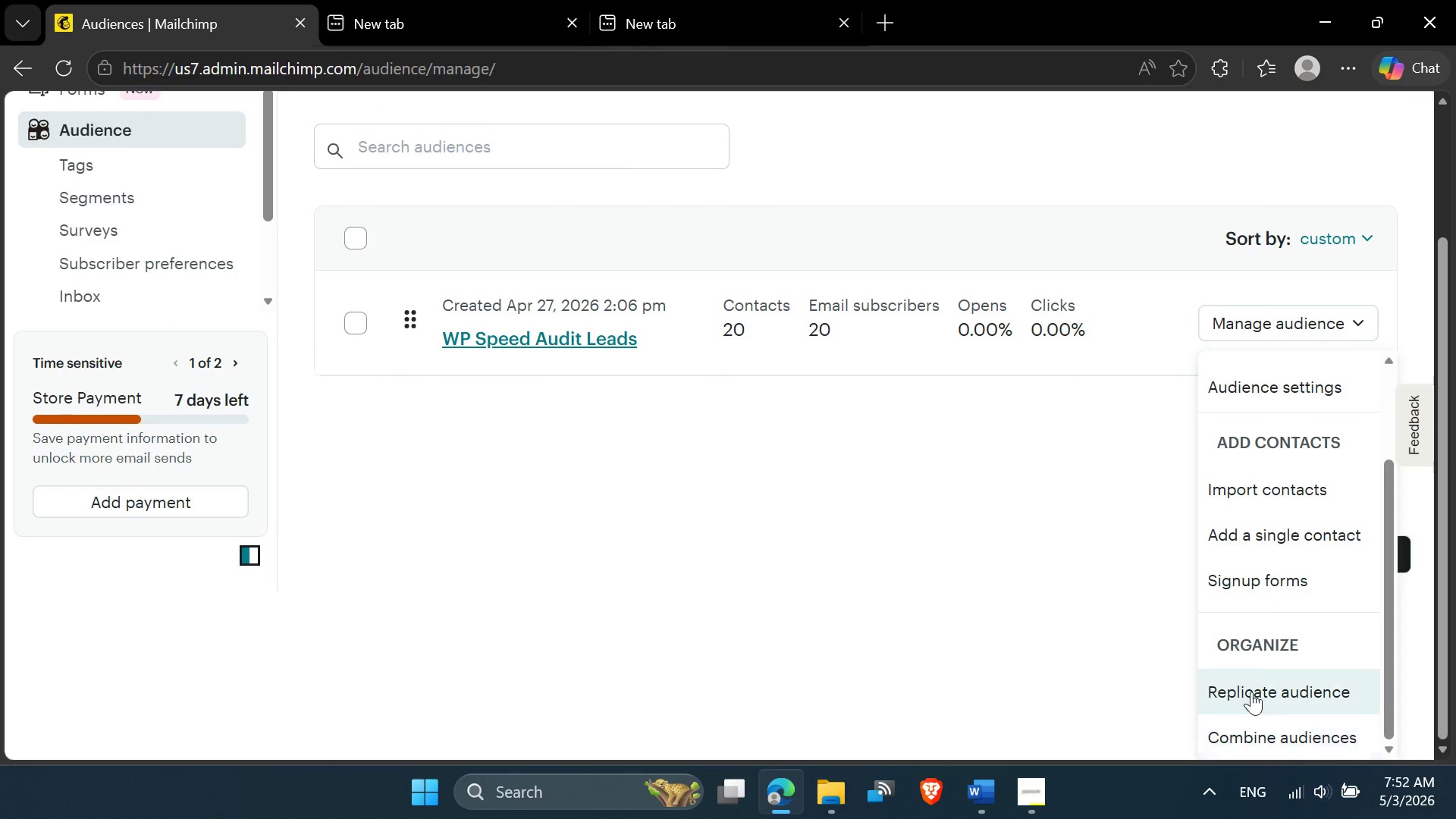 
scroll: coordinate [1253, 654], scroll_direction: up, amount: 1.0
 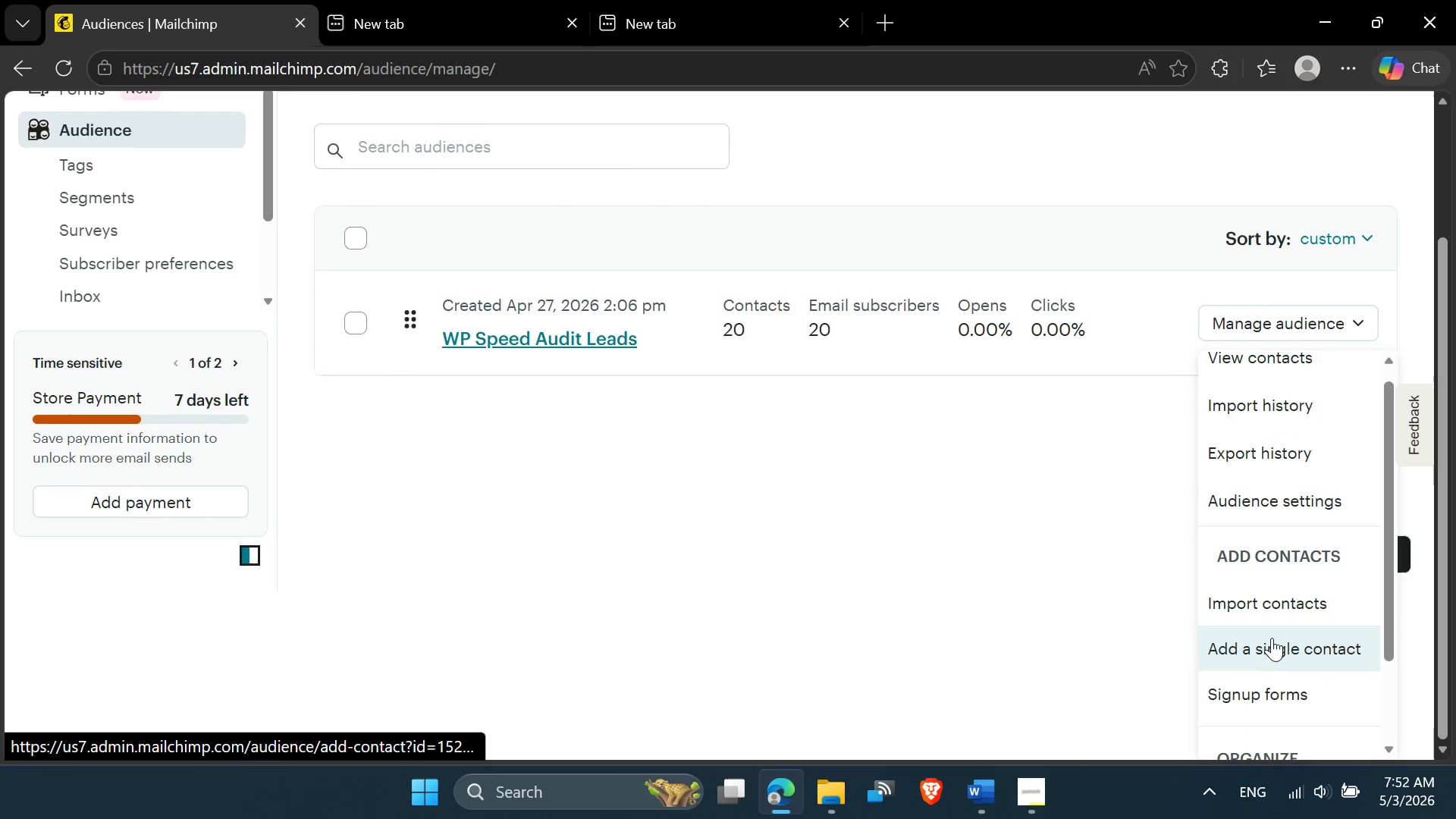 
left_click([1271, 607])
 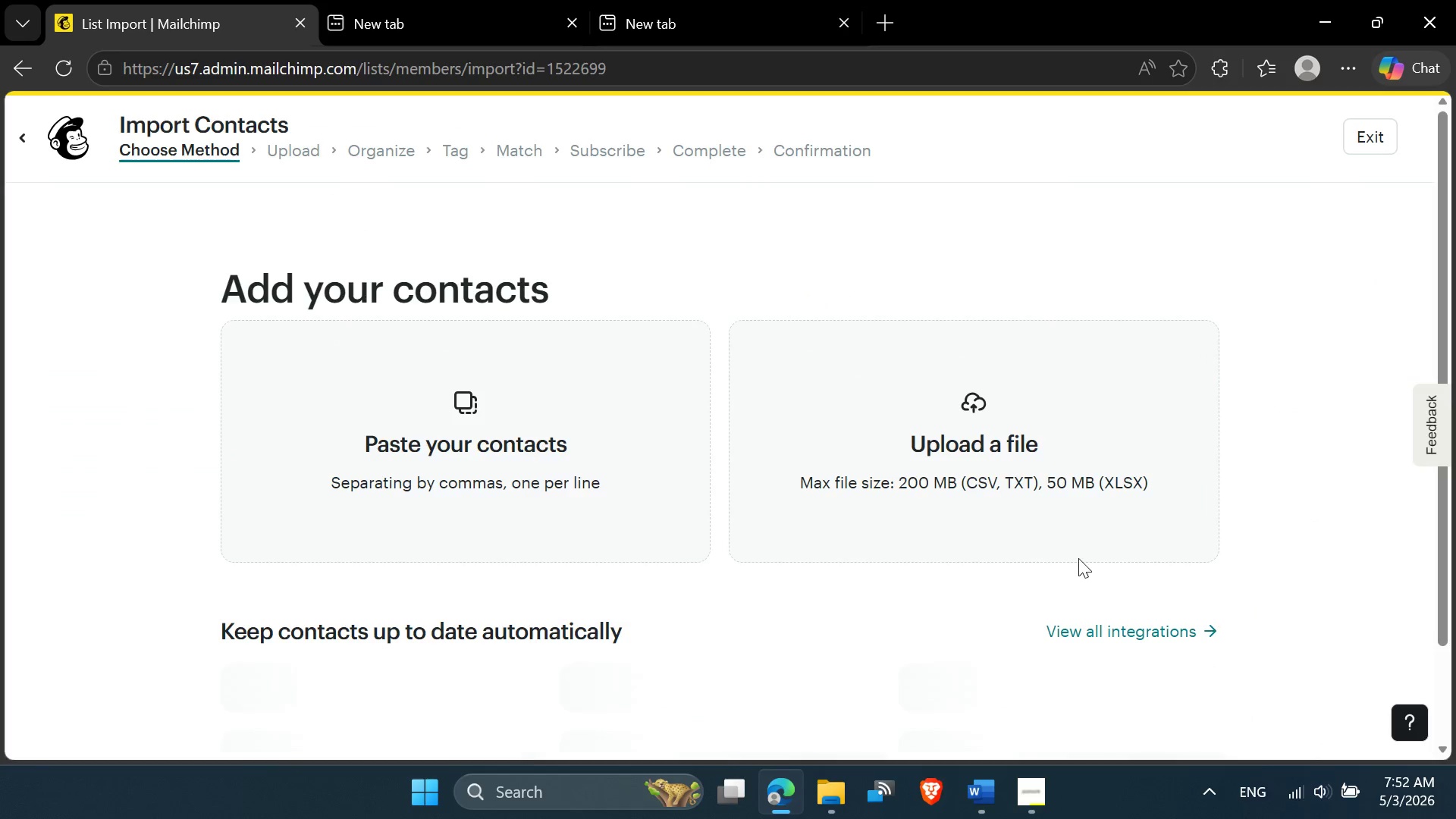 
left_click([964, 487])
 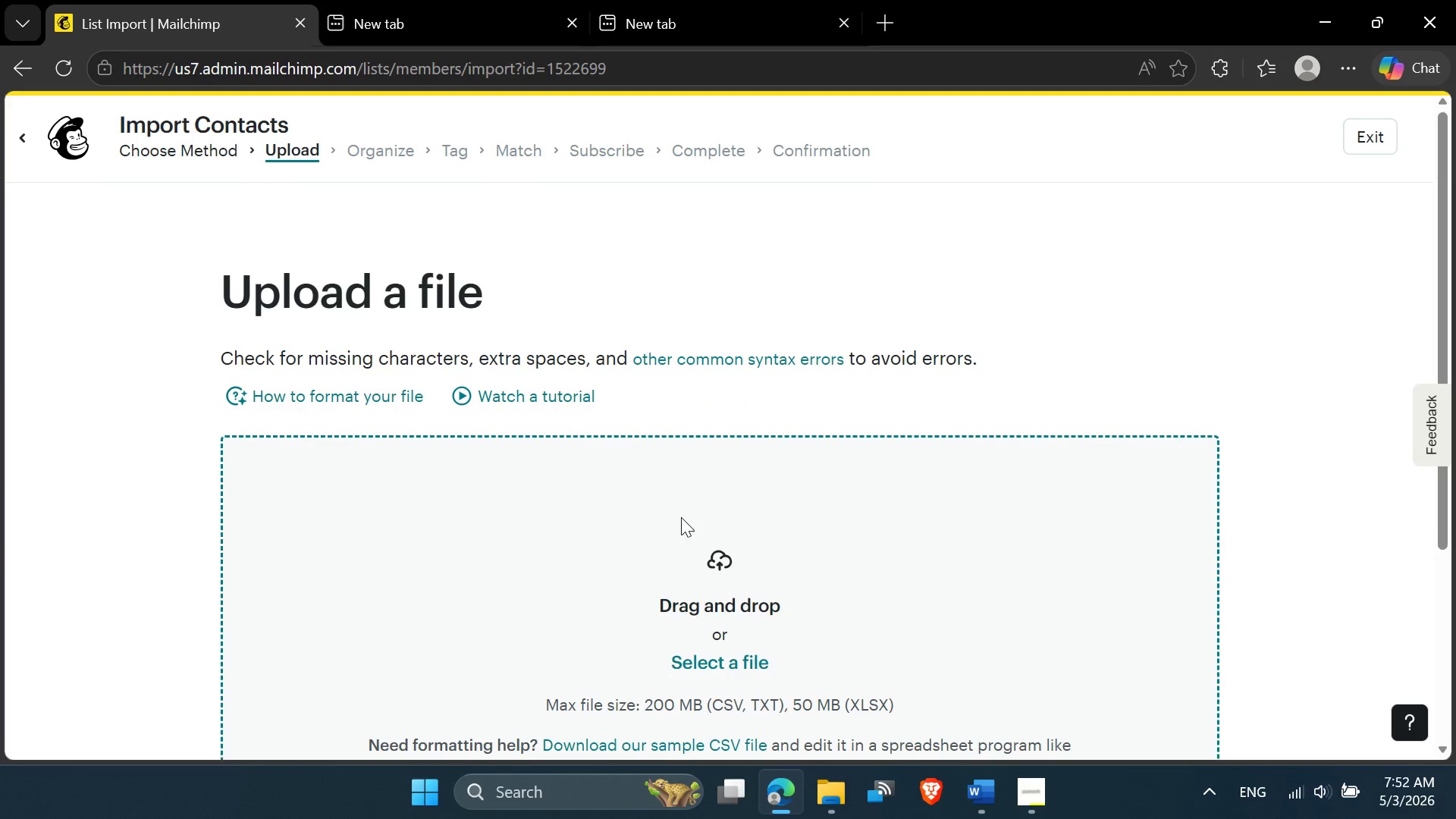 
scroll: coordinate [681, 517], scroll_direction: down, amount: 3.0
 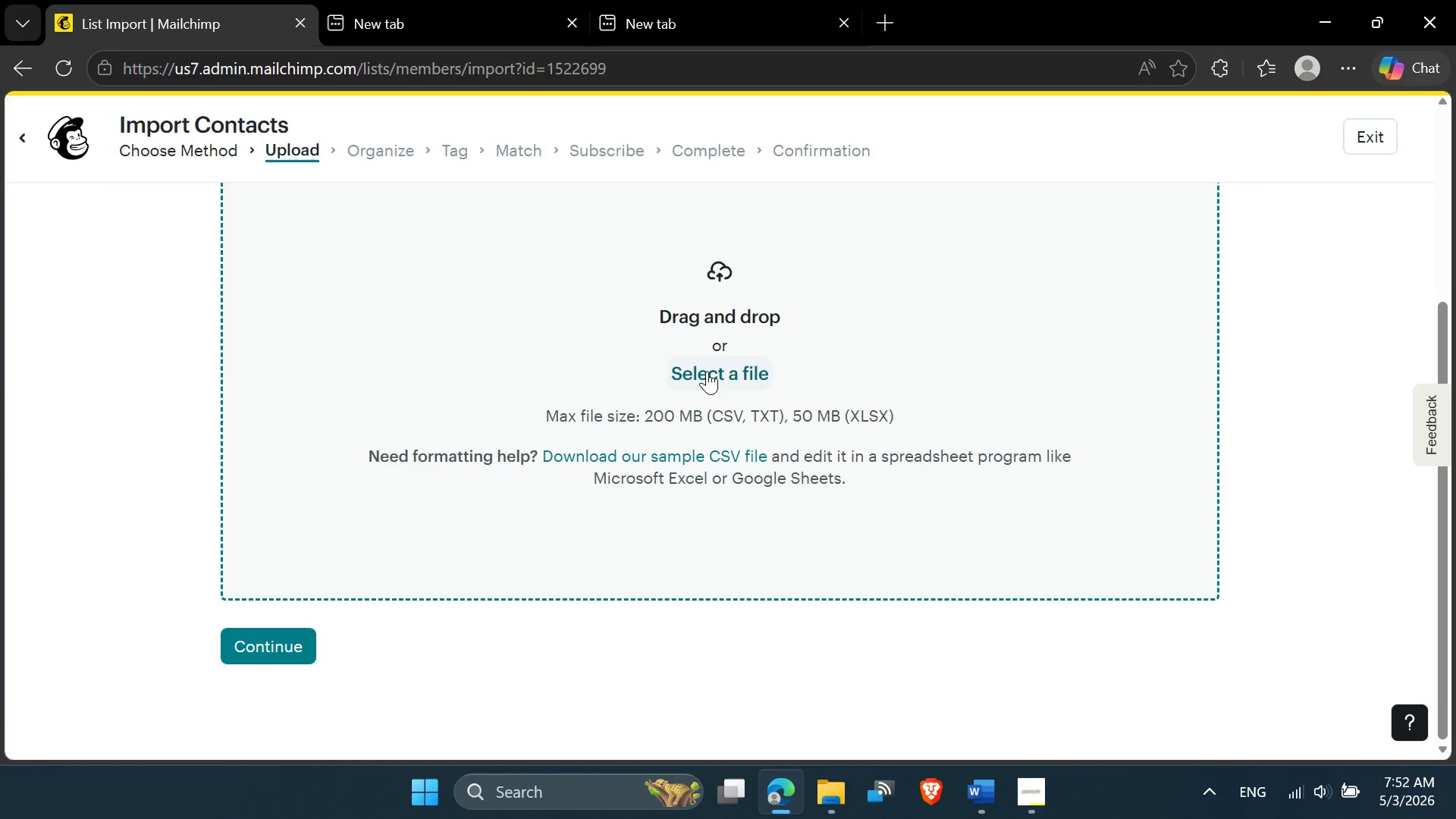 
double_click([707, 371])
 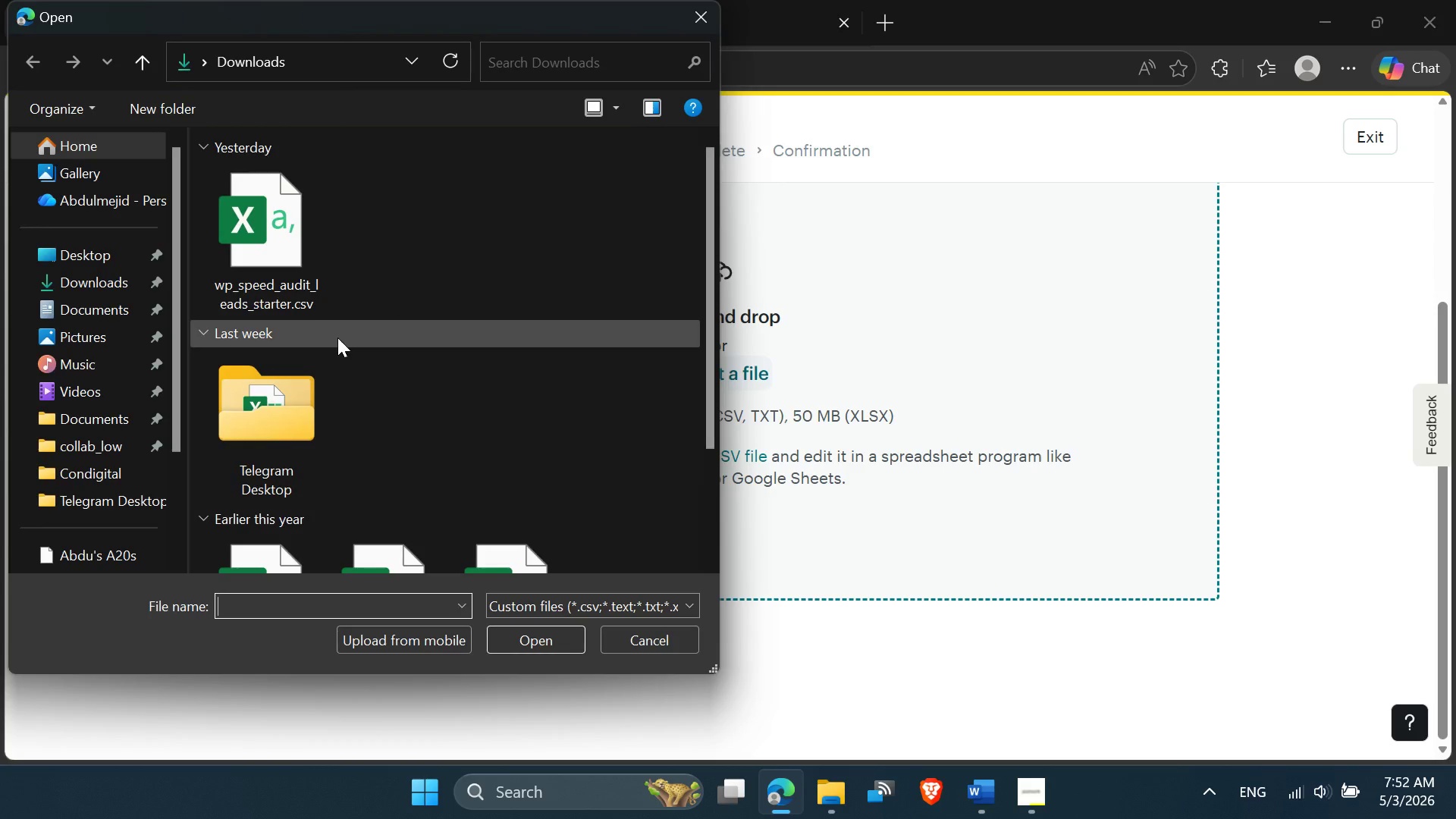 
double_click([295, 297])
 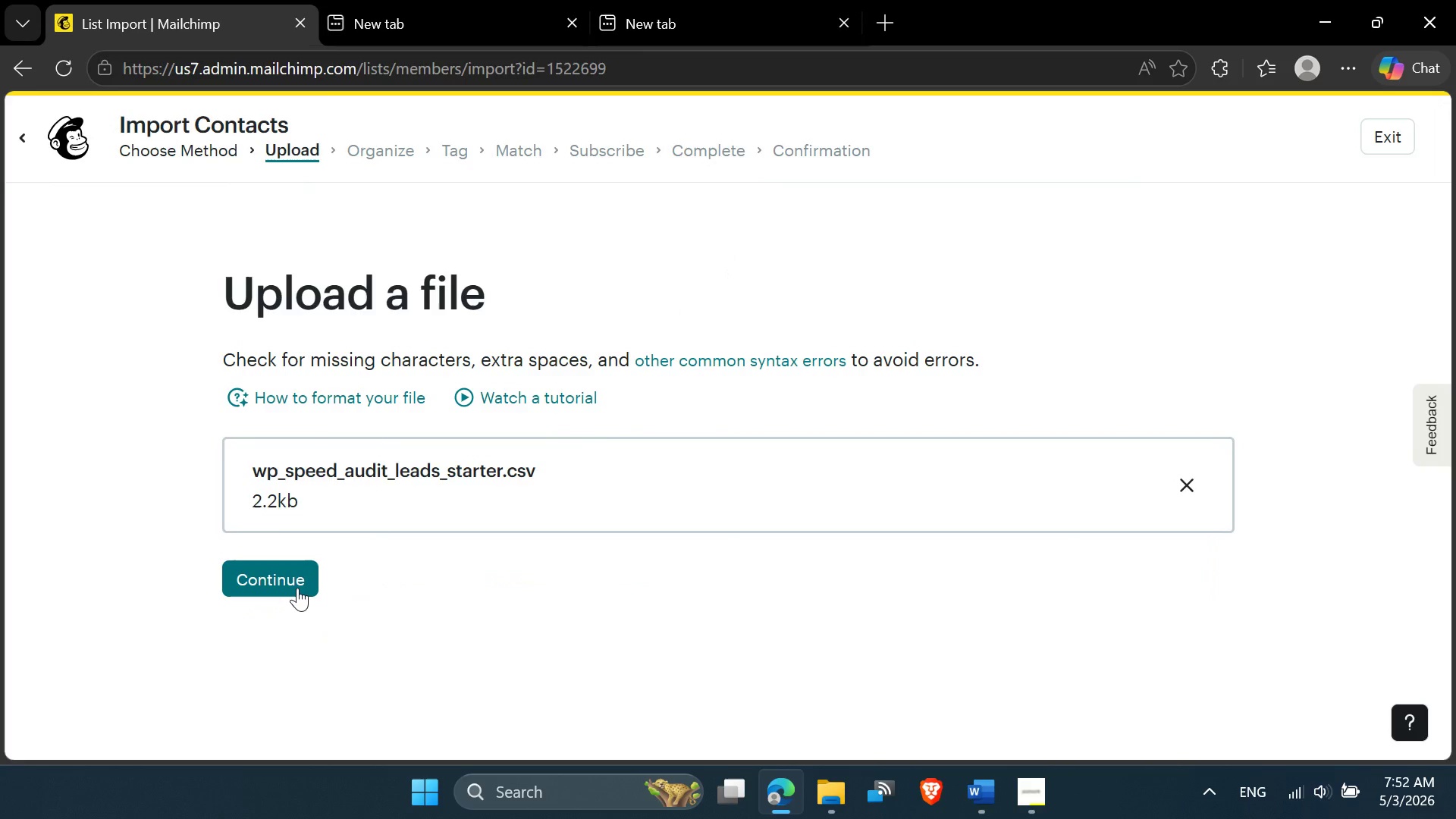 
left_click([297, 589])
 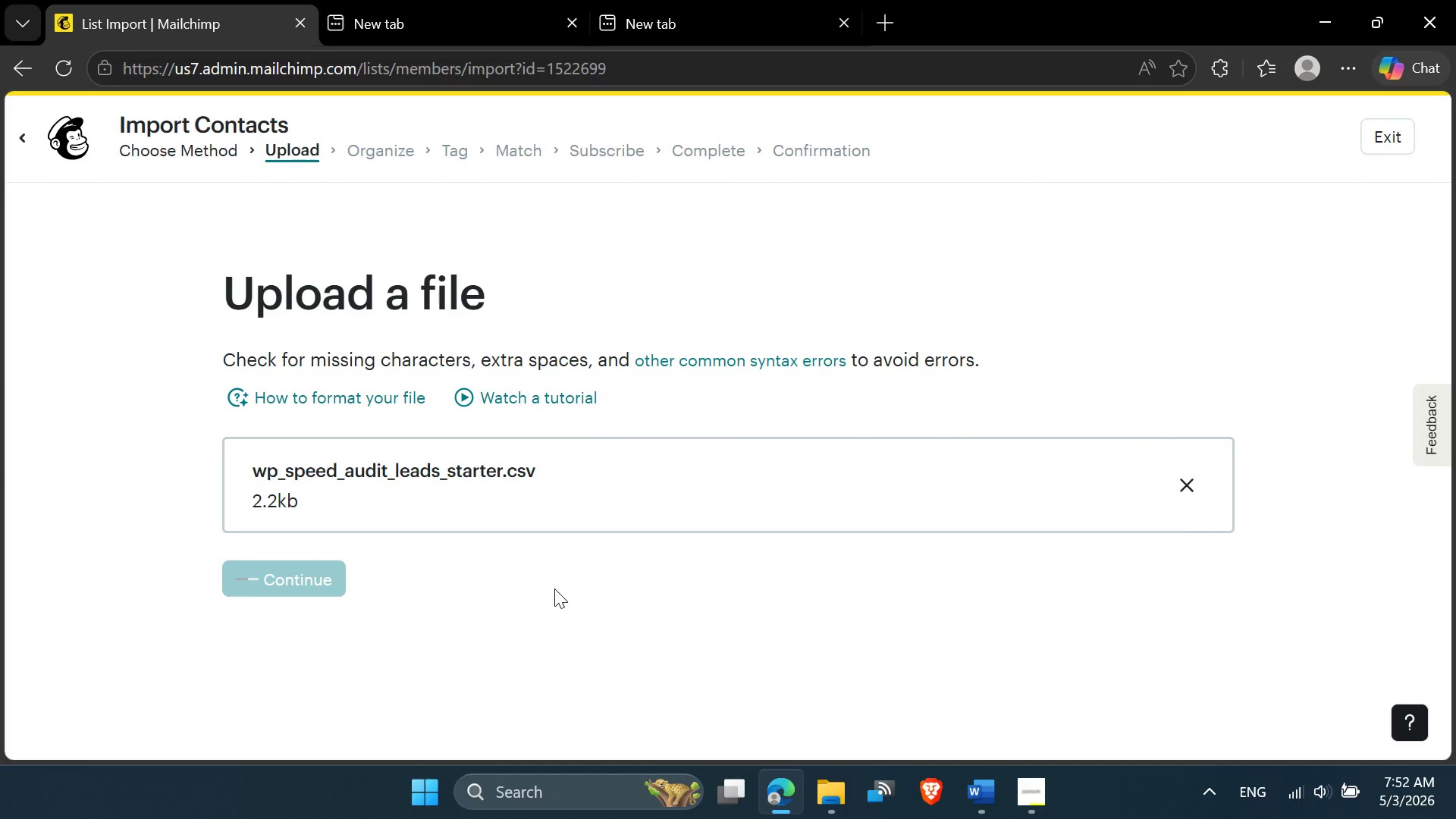 
wait(9.12)
 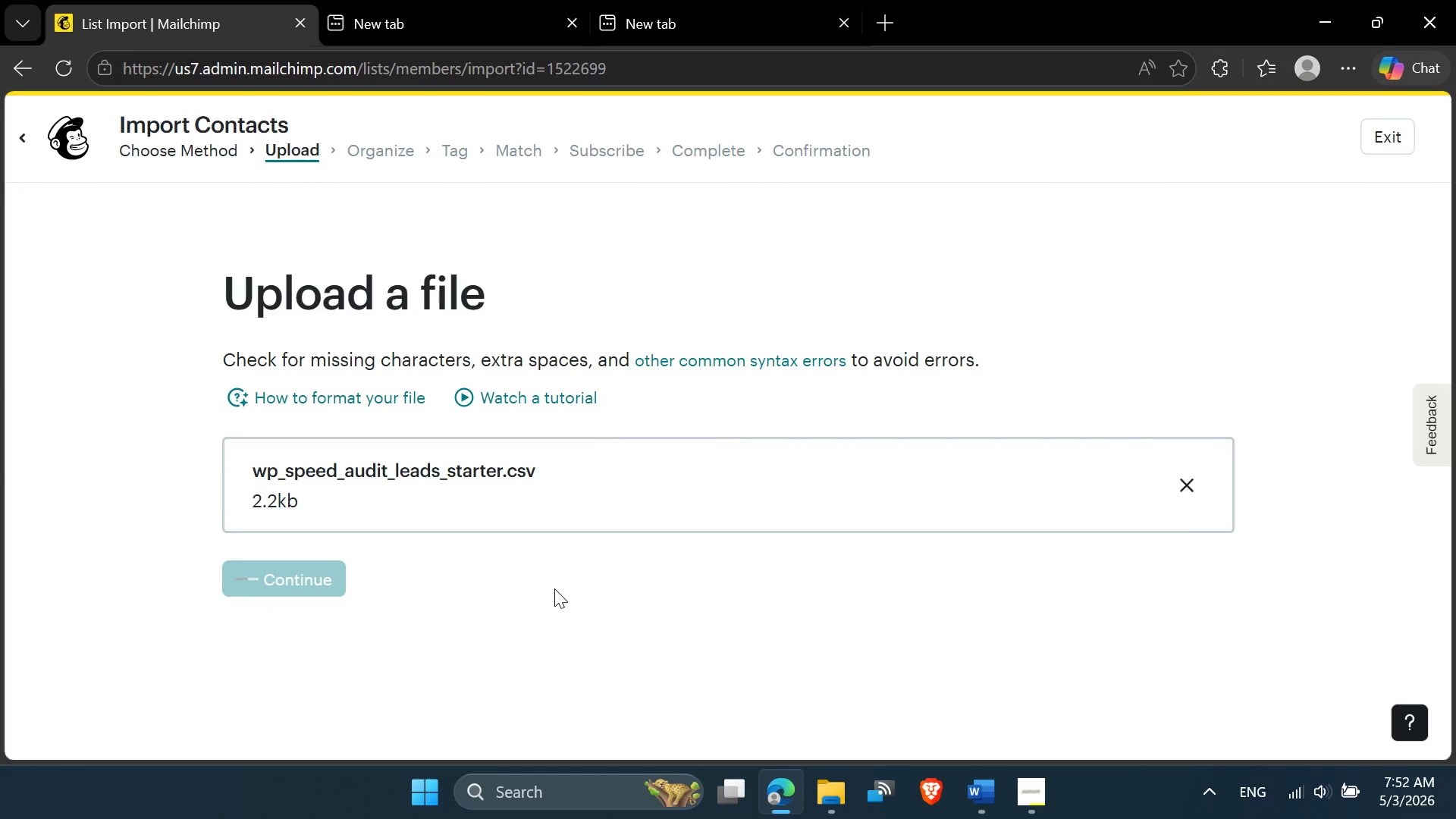 
scroll: coordinate [347, 562], scroll_direction: down, amount: 3.0
 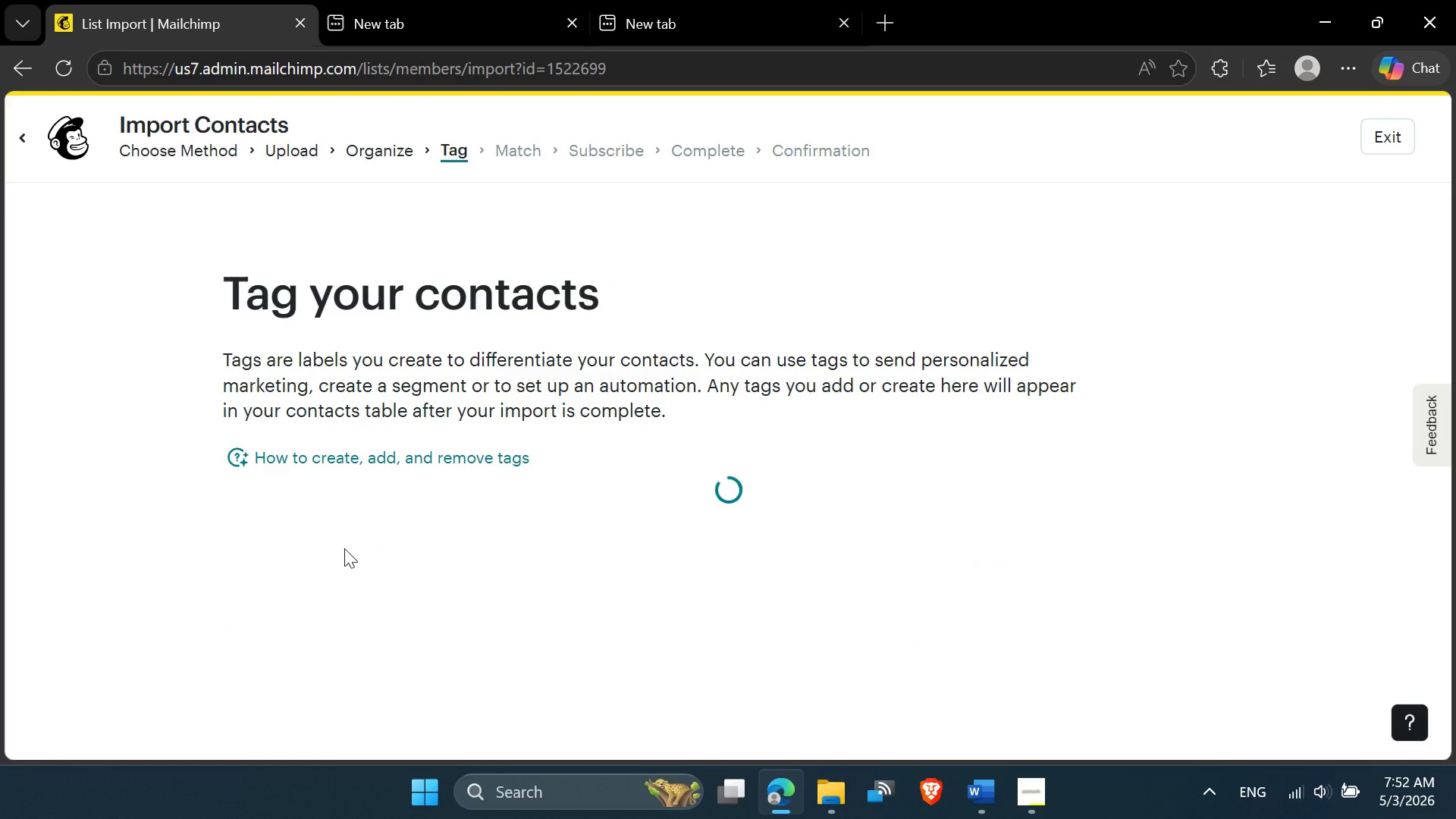 
mouse_move([362, 549])
 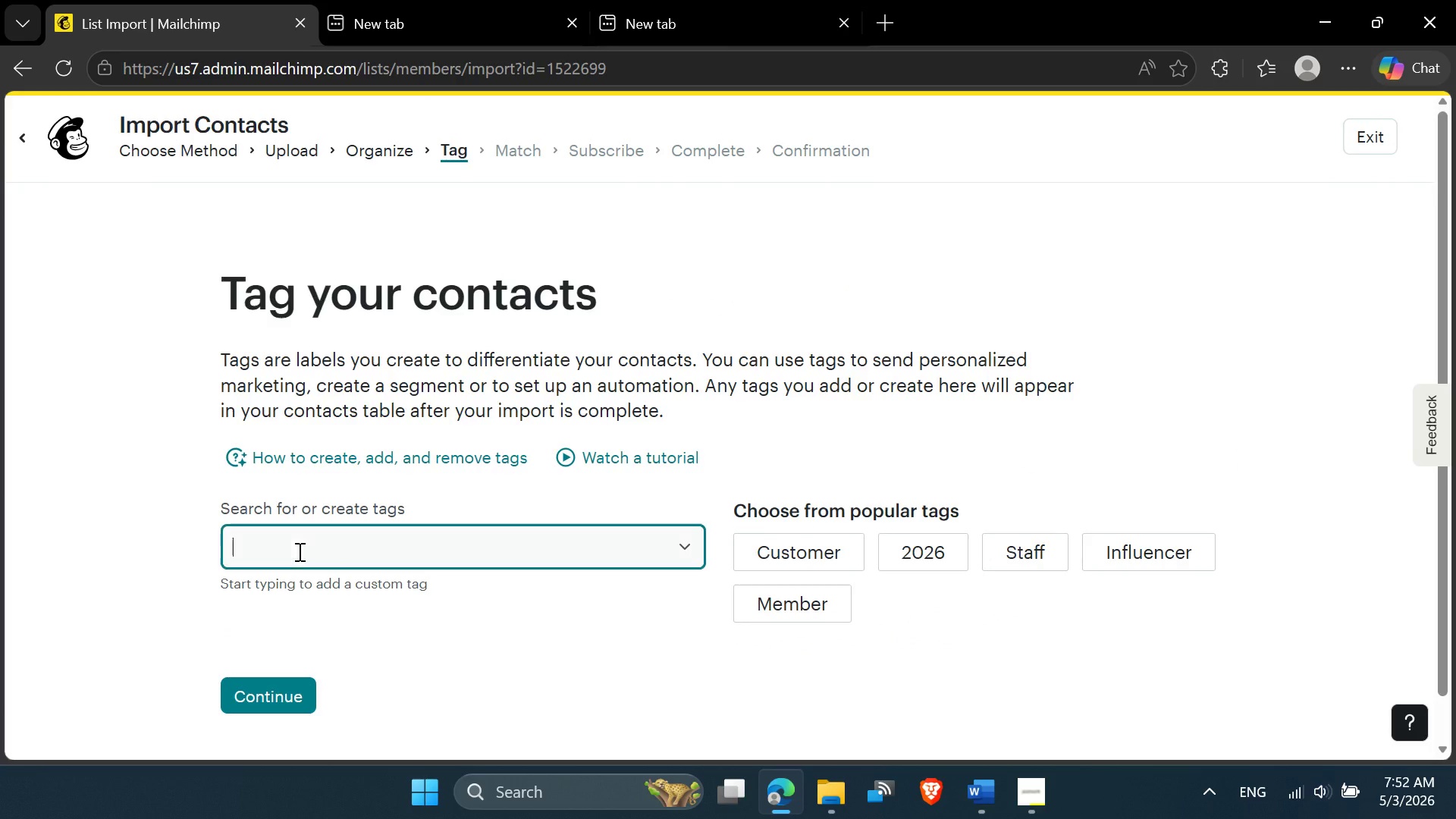 
left_click([298, 551])
 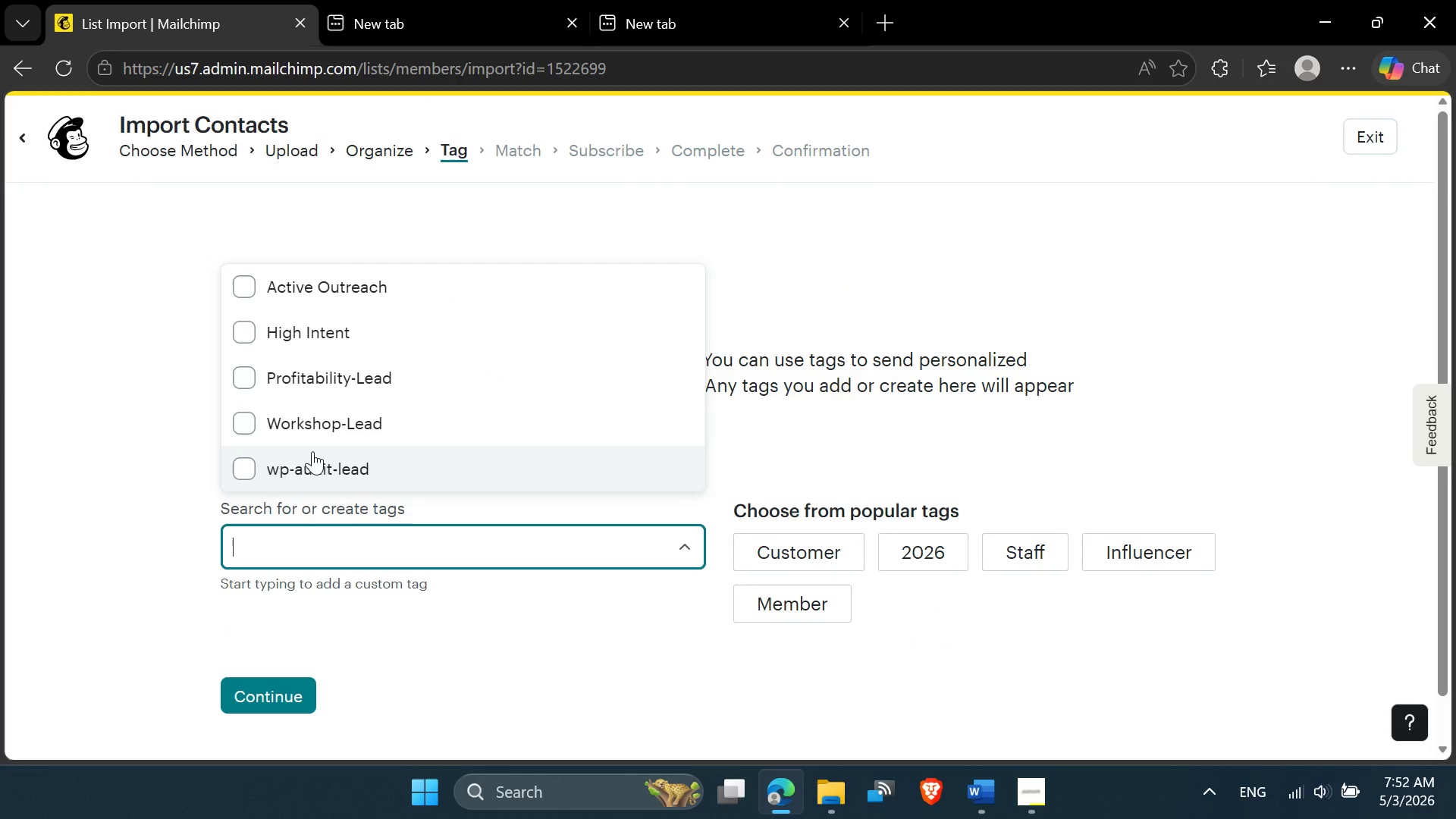 
left_click([315, 461])
 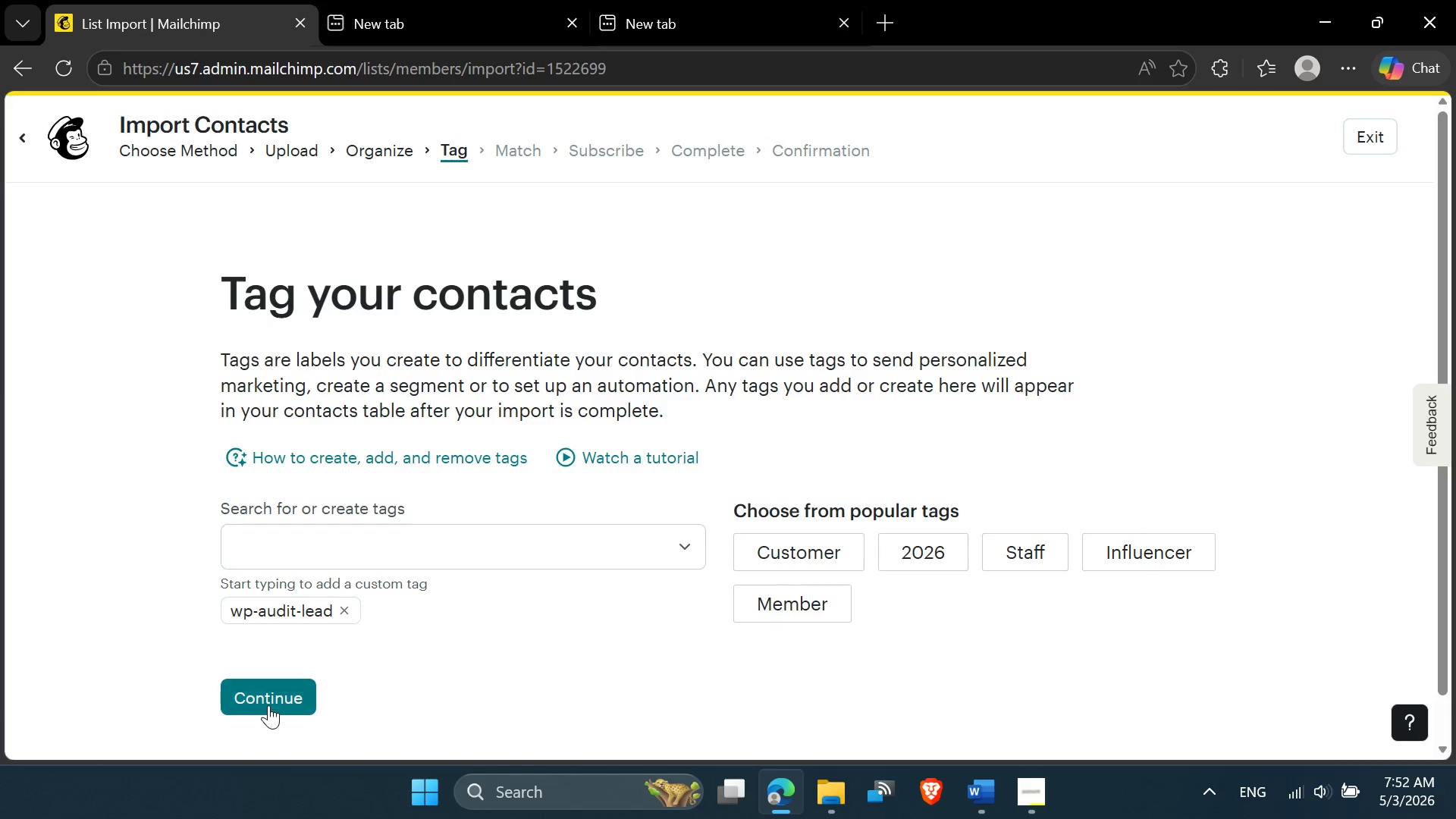 
left_click([268, 704])
 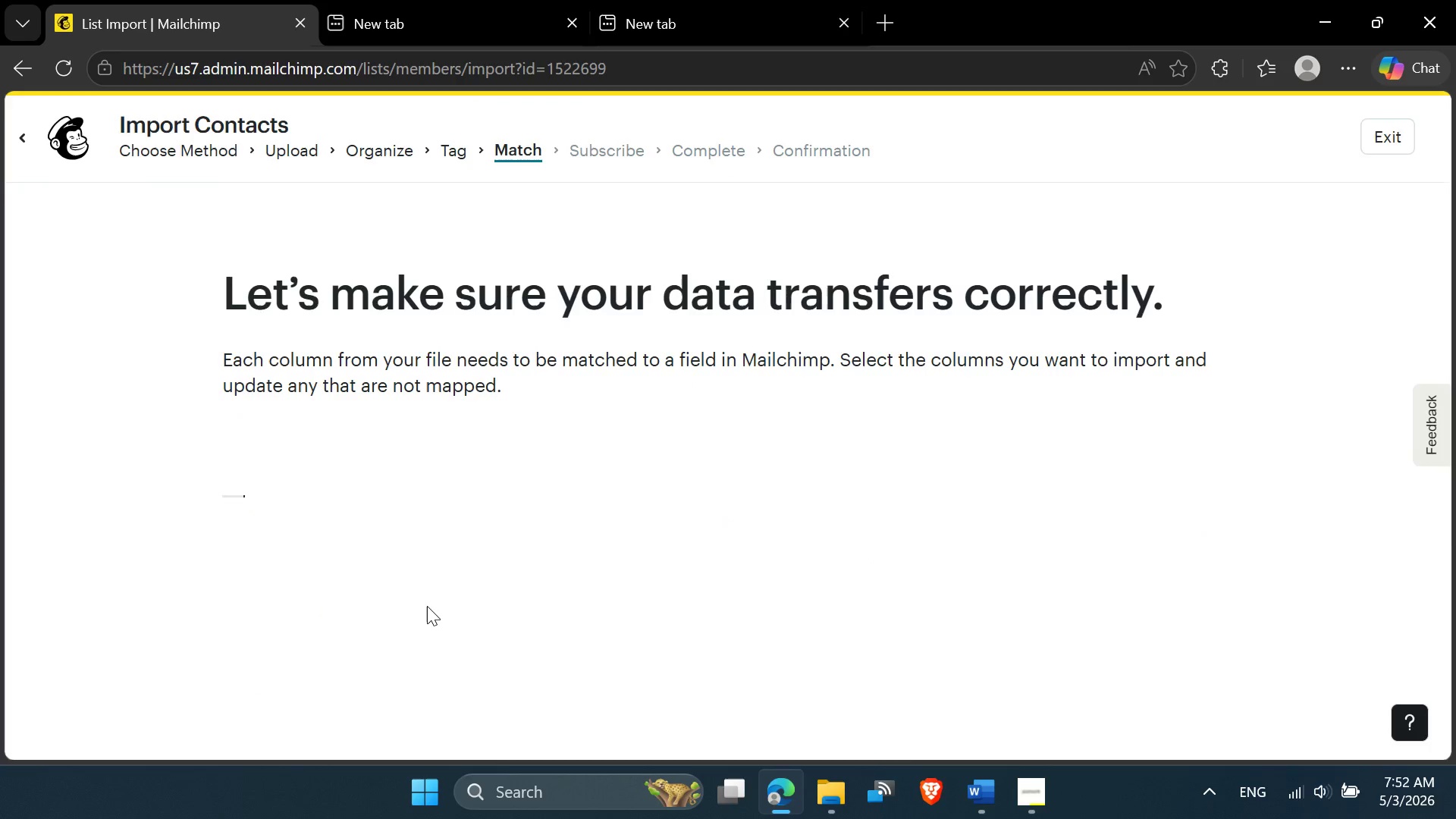 
scroll: coordinate [591, 627], scroll_direction: down, amount: 14.0
 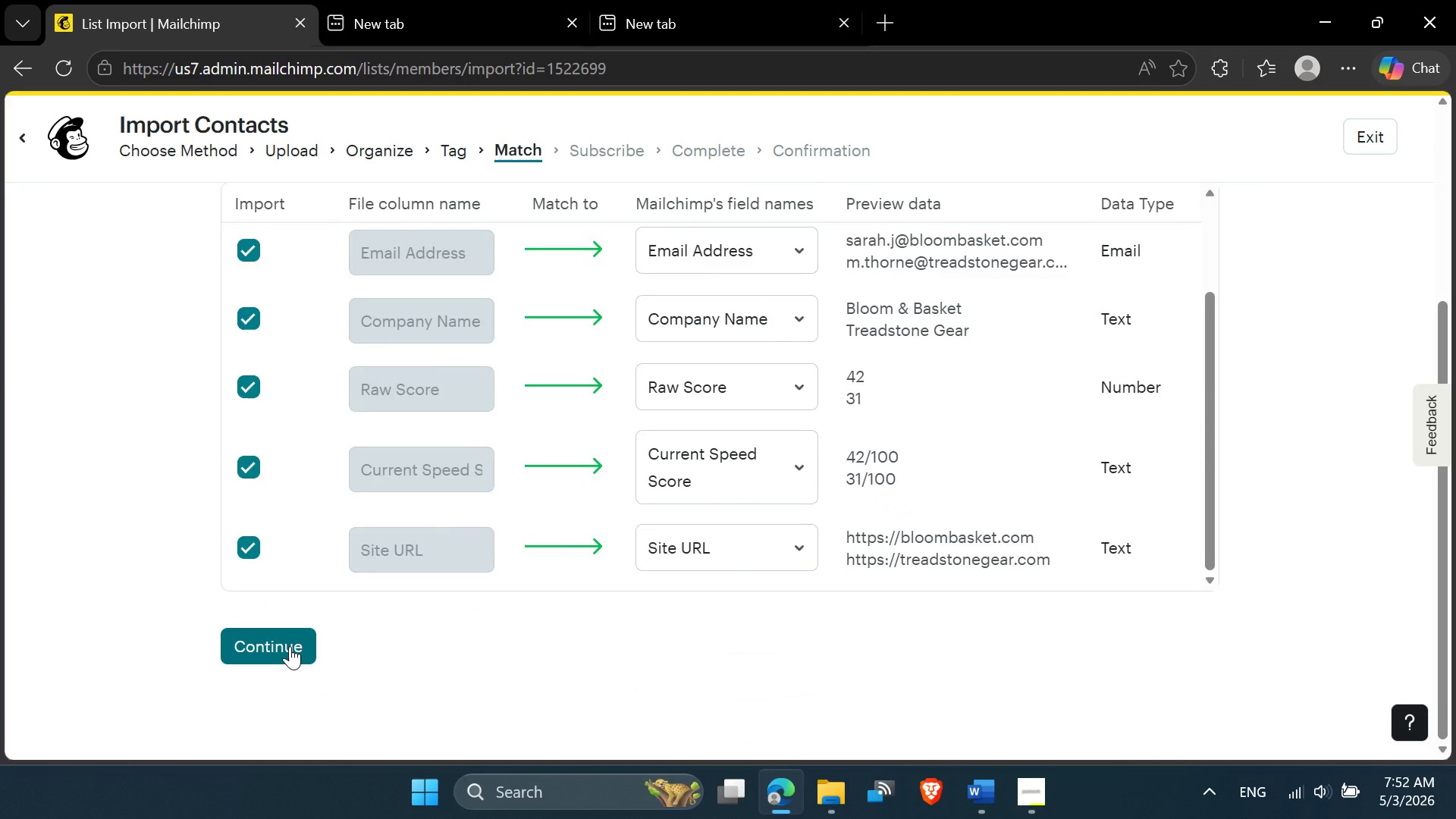 
left_click([290, 646])
 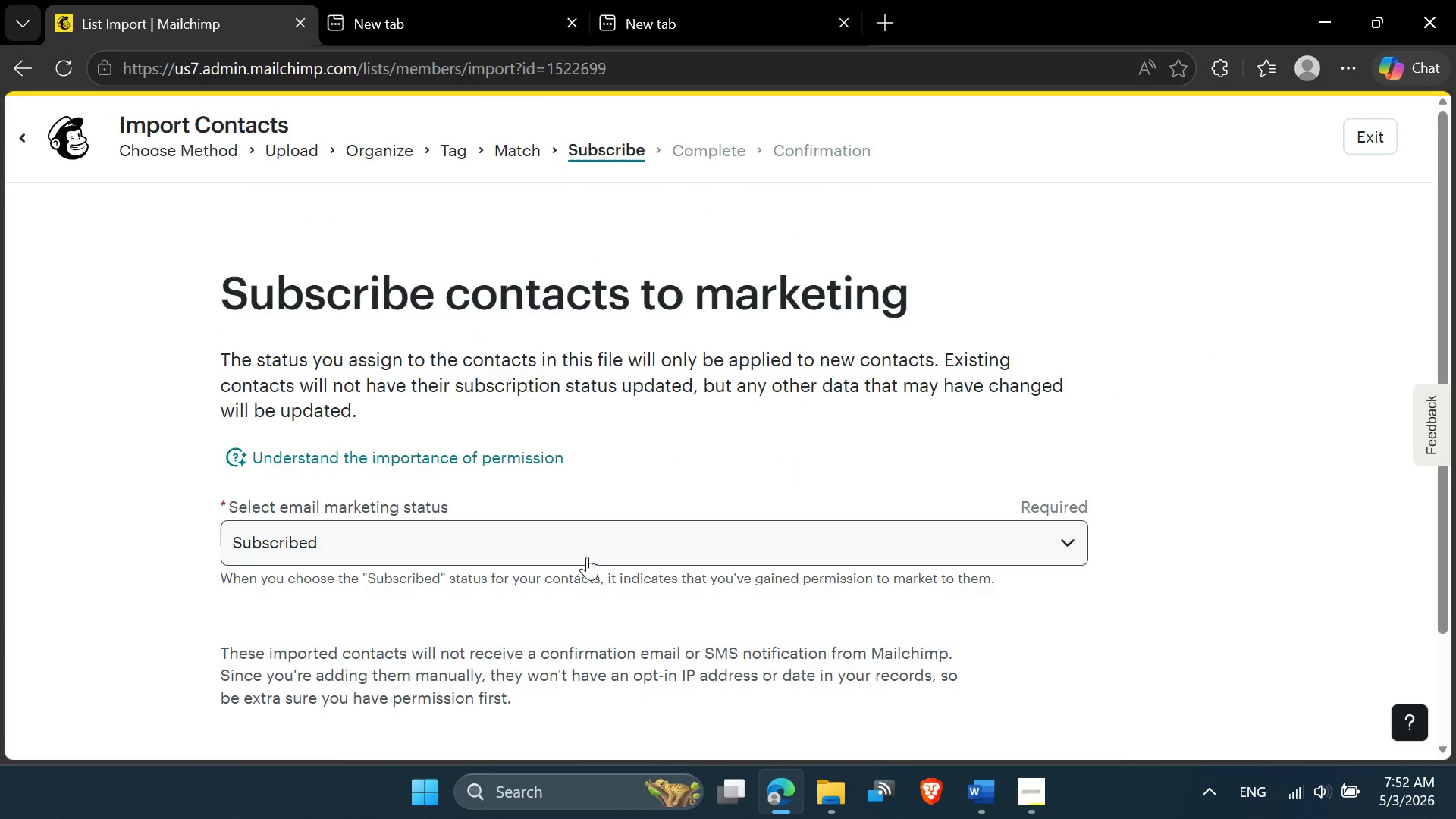 
scroll: coordinate [587, 558], scroll_direction: down, amount: 2.0
 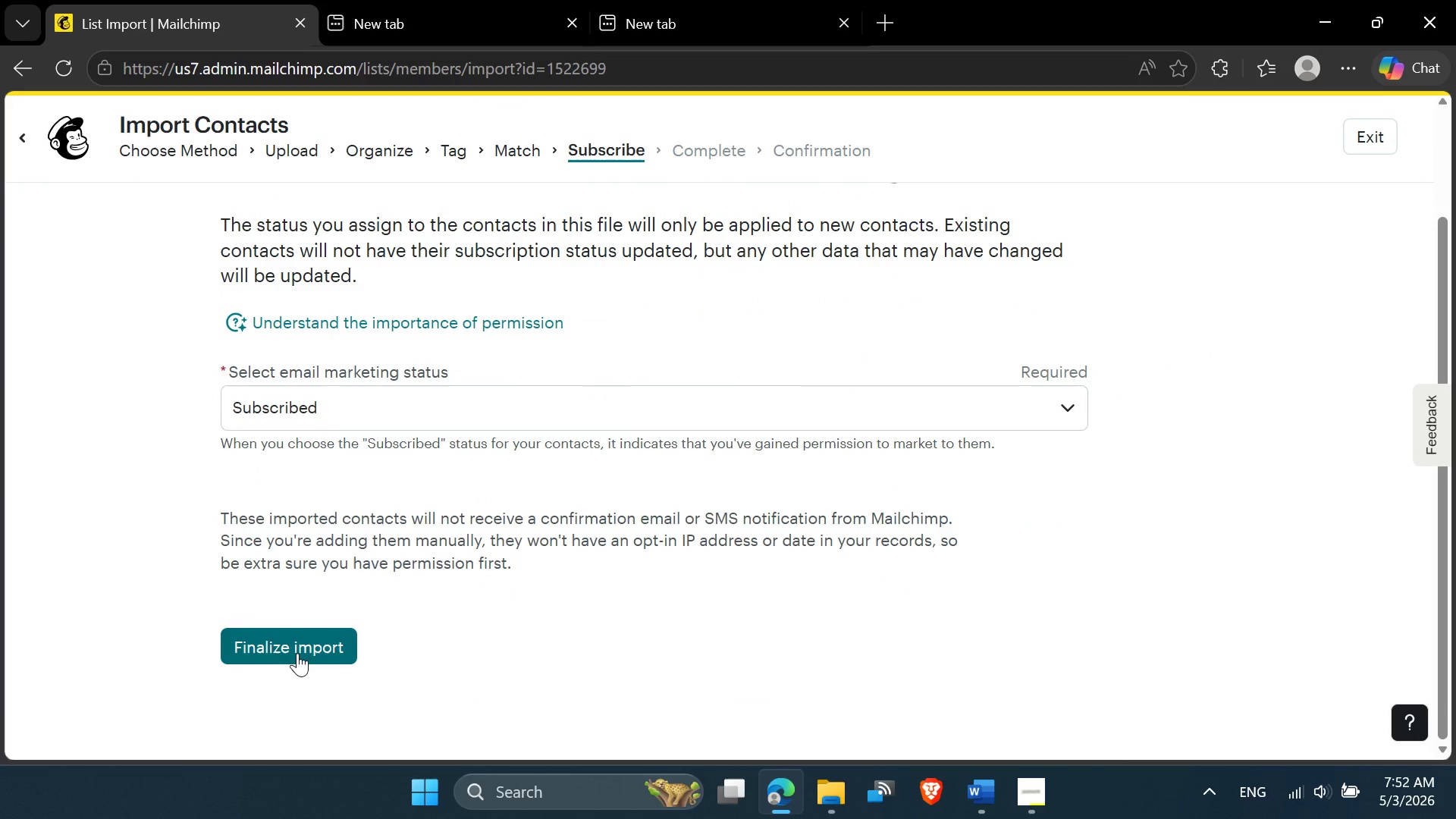 
left_click([297, 653])
 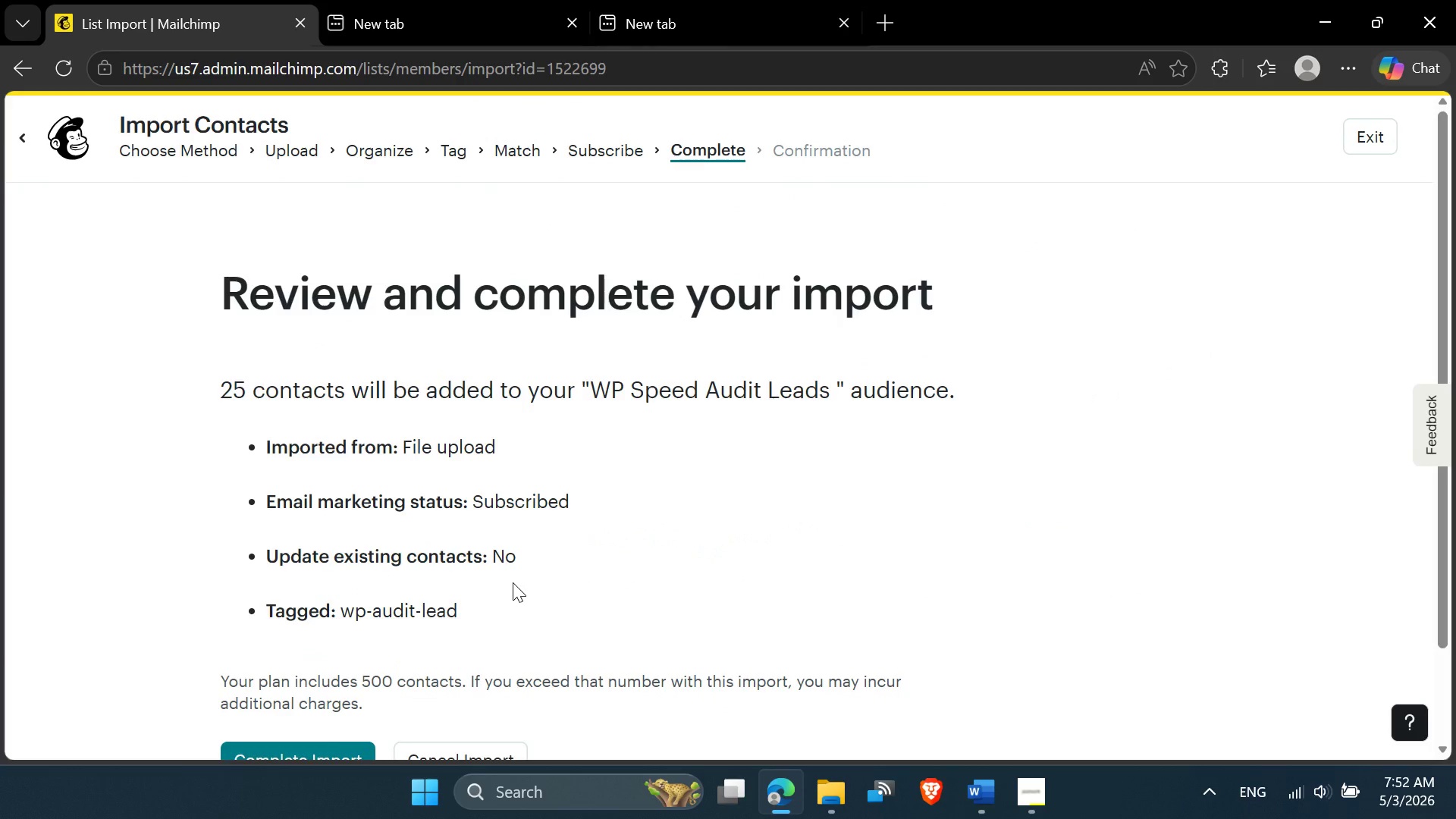 
scroll: coordinate [504, 609], scroll_direction: down, amount: 3.0
 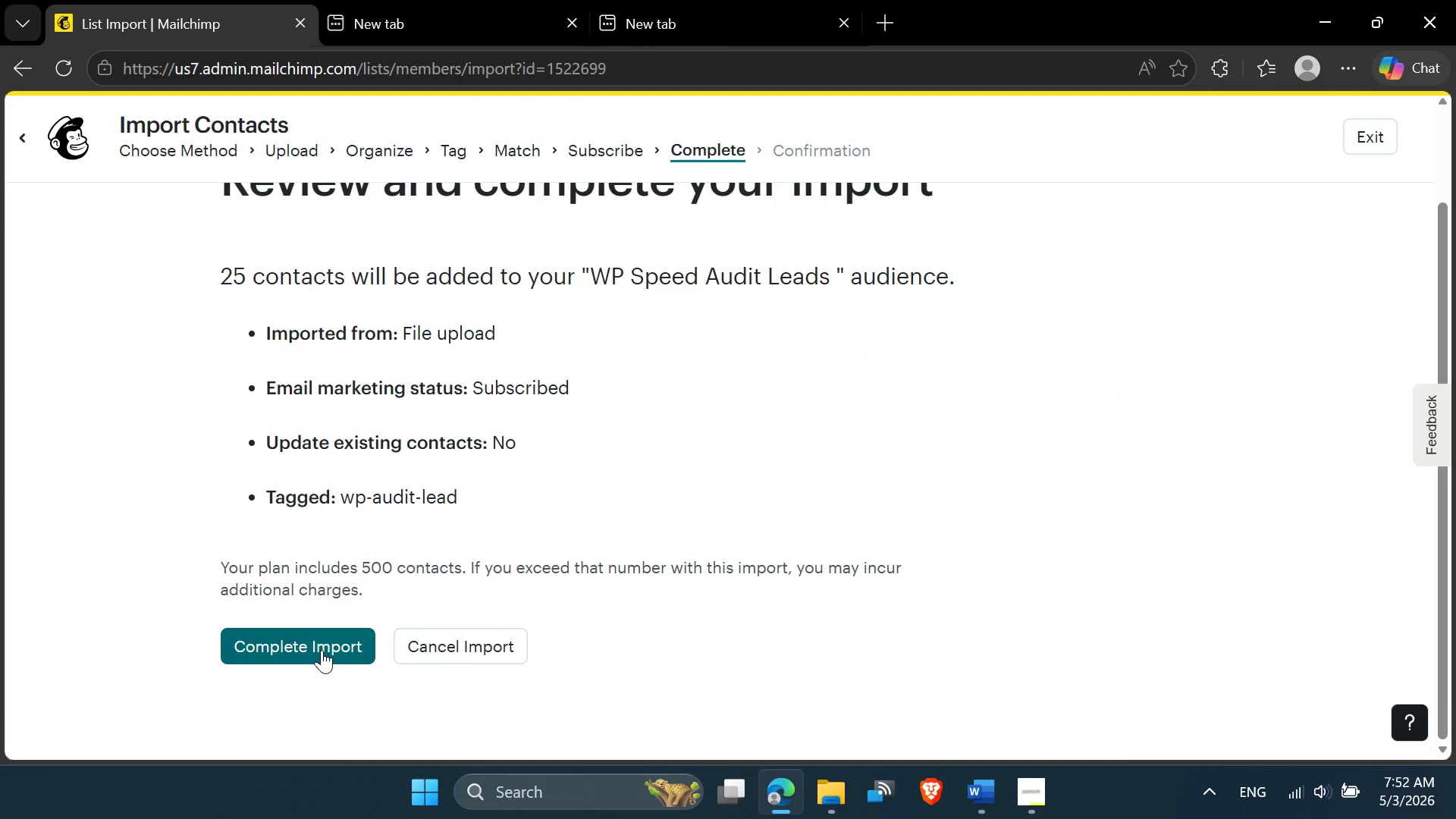 
left_click([322, 649])
 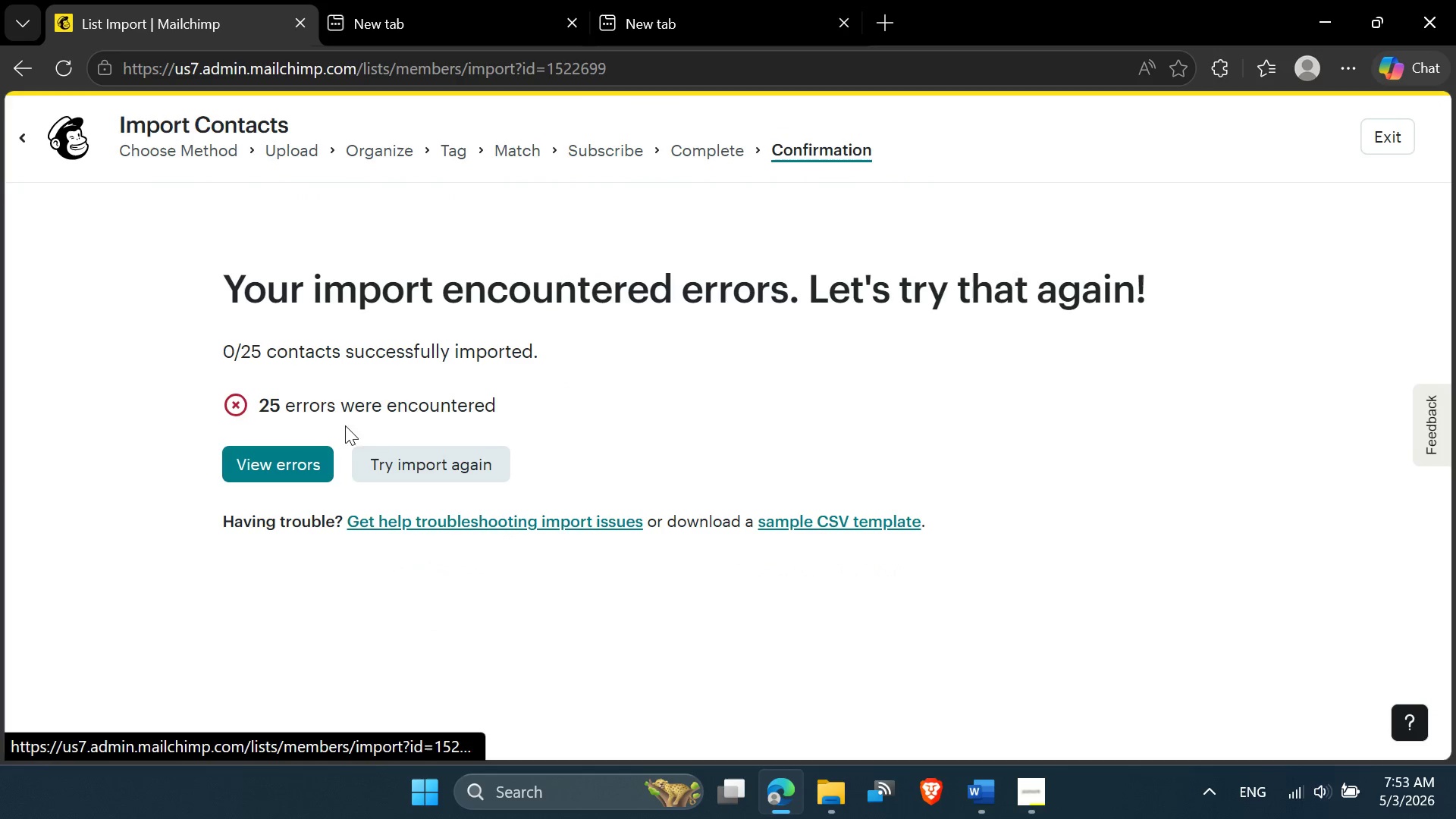 
wait(7.27)
 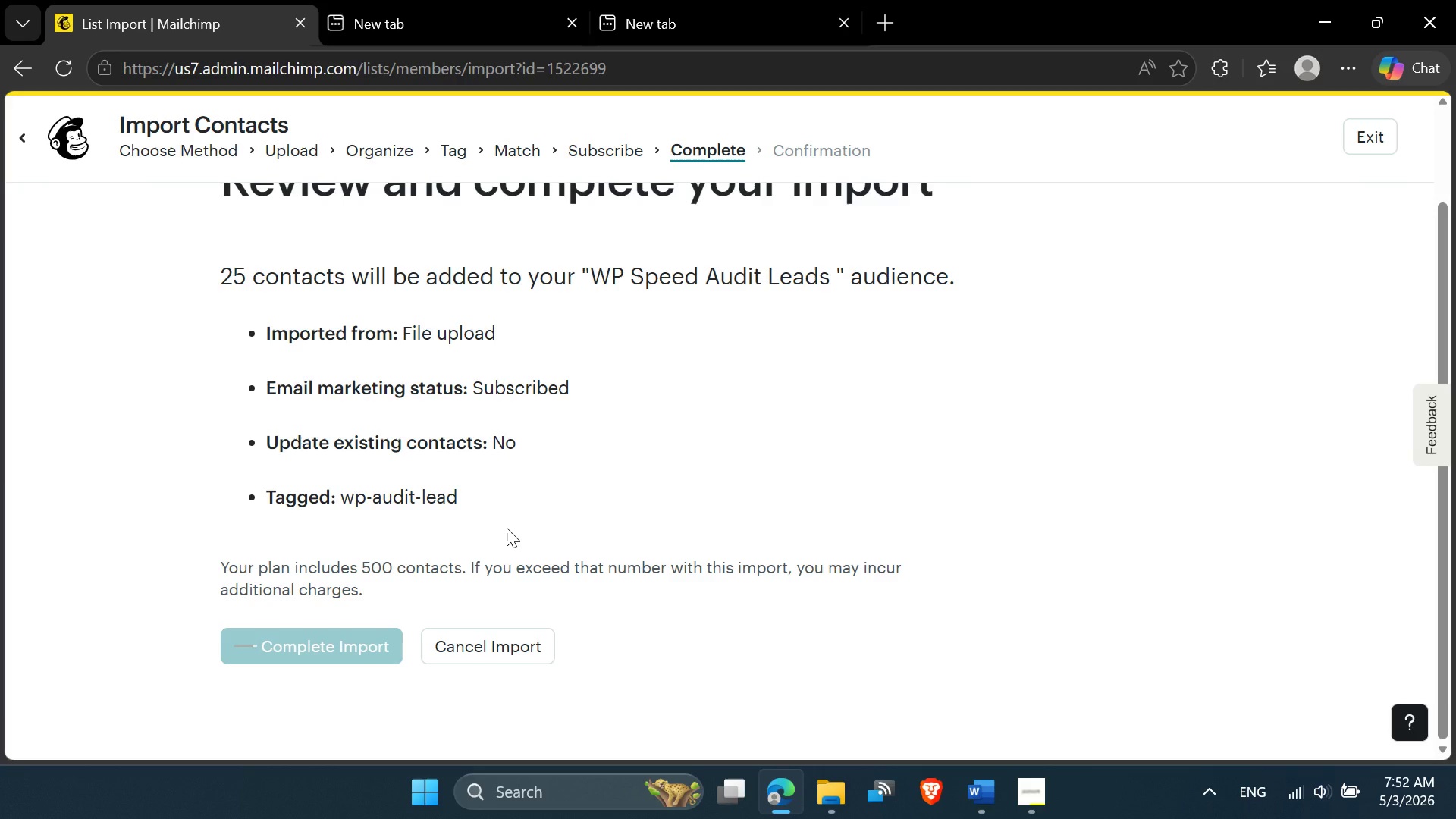 
left_click([297, 470])
 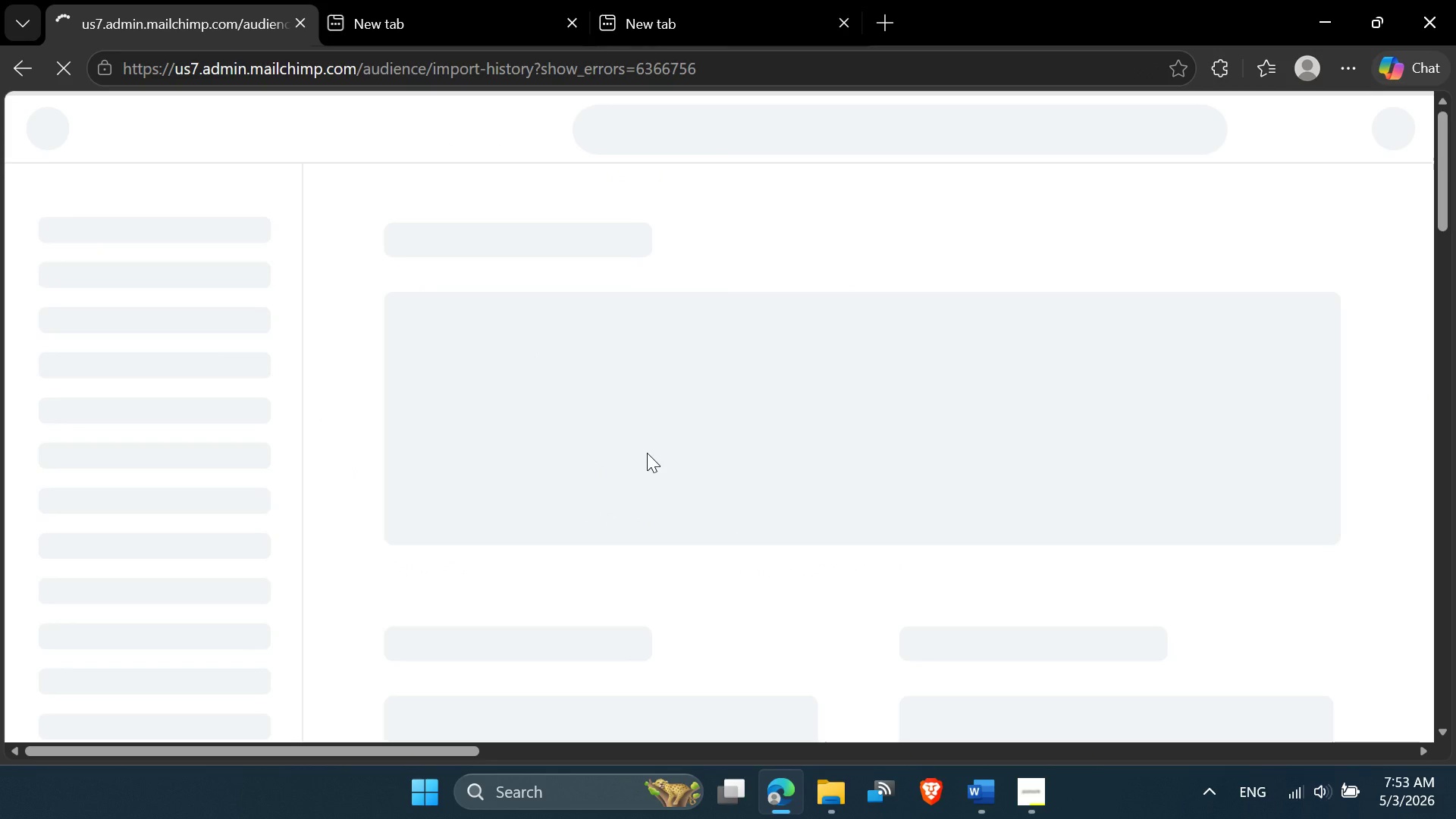 
scroll: coordinate [647, 455], scroll_direction: down, amount: 5.0
 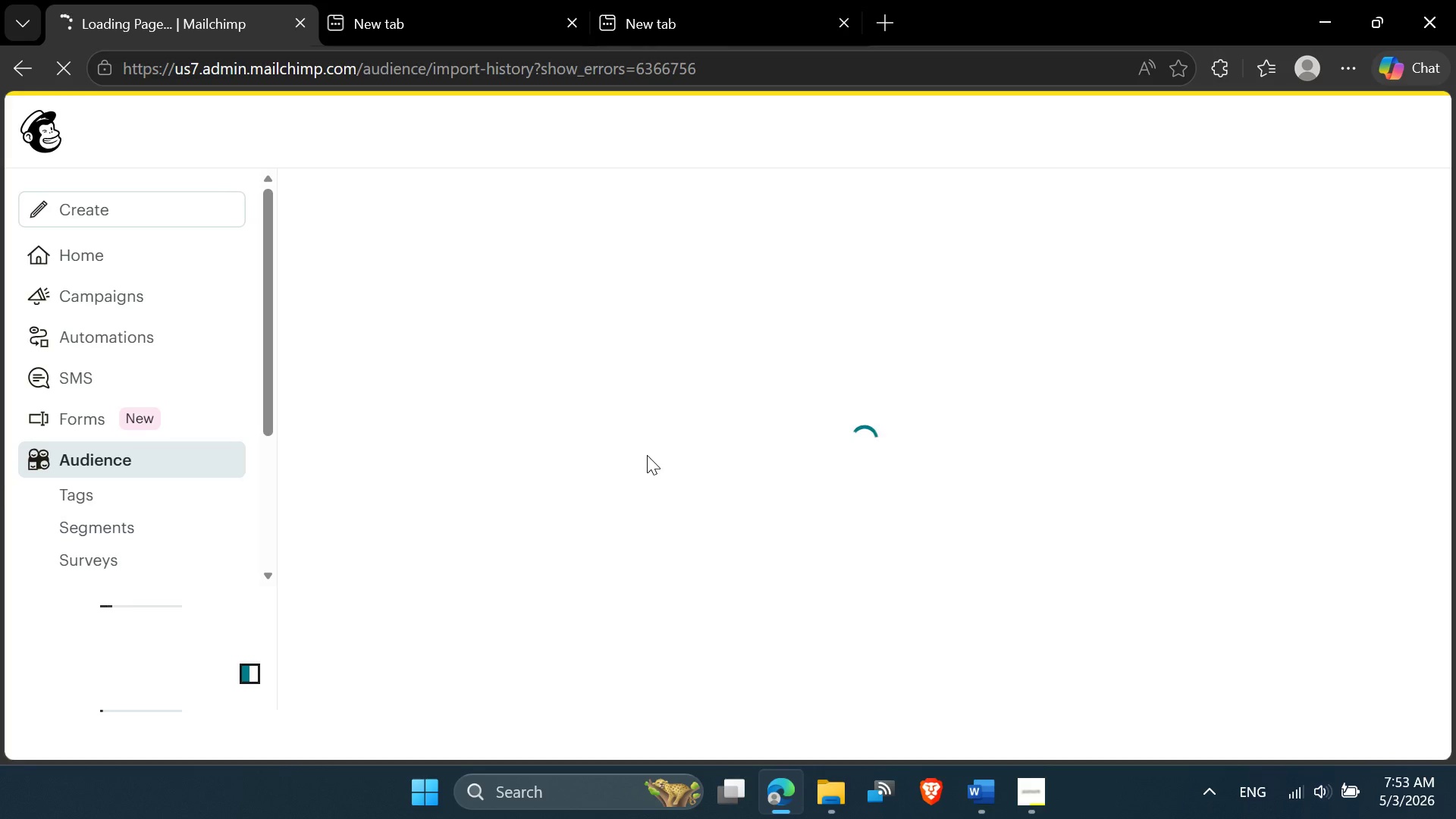 
scroll: coordinate [646, 456], scroll_direction: down, amount: 6.0
 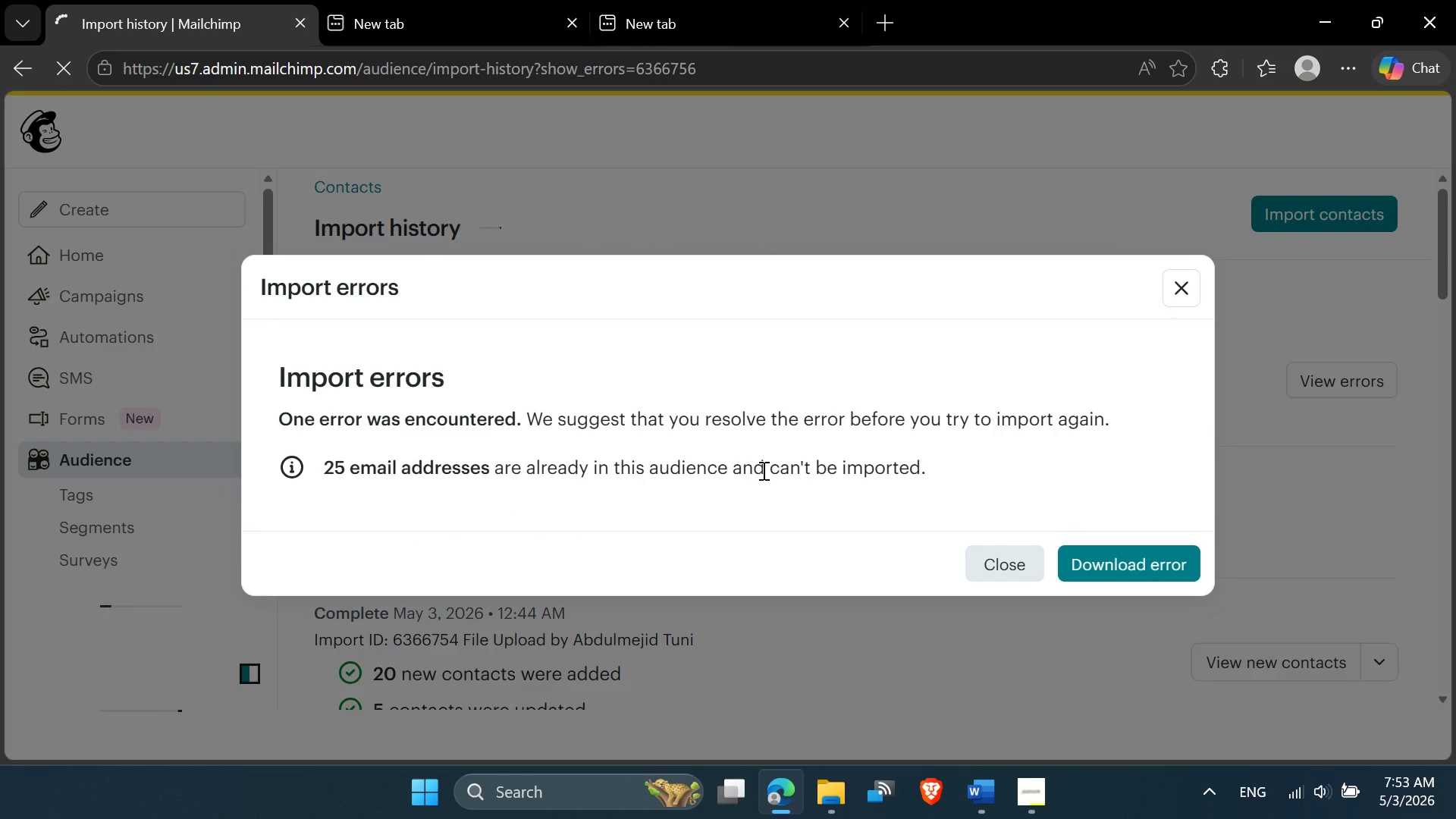 
left_click_drag(start_coordinate=[928, 464], to_coordinate=[275, 359])
 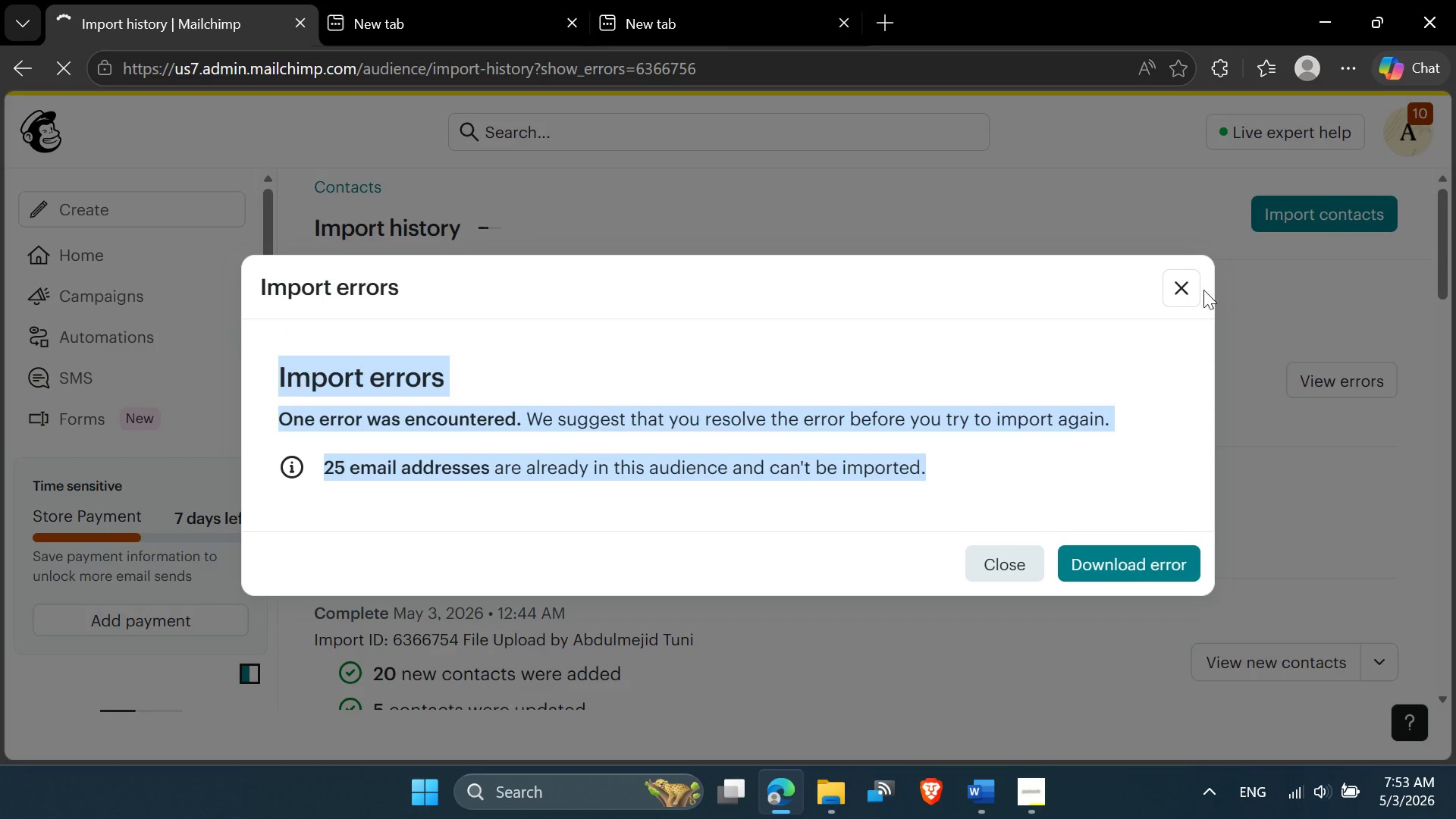 
left_click([1185, 290])
 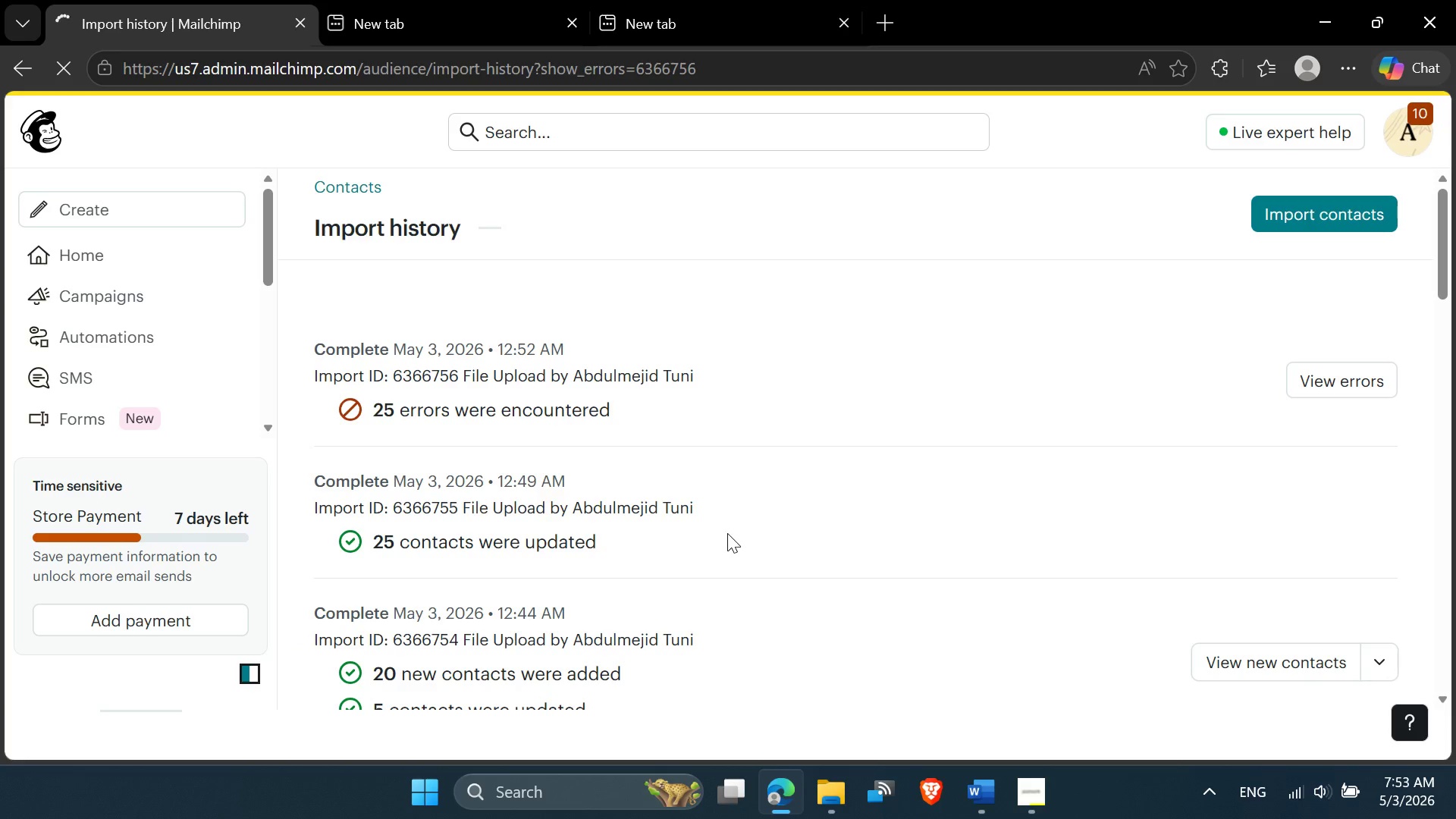 
scroll: coordinate [727, 534], scroll_direction: down, amount: 2.0
 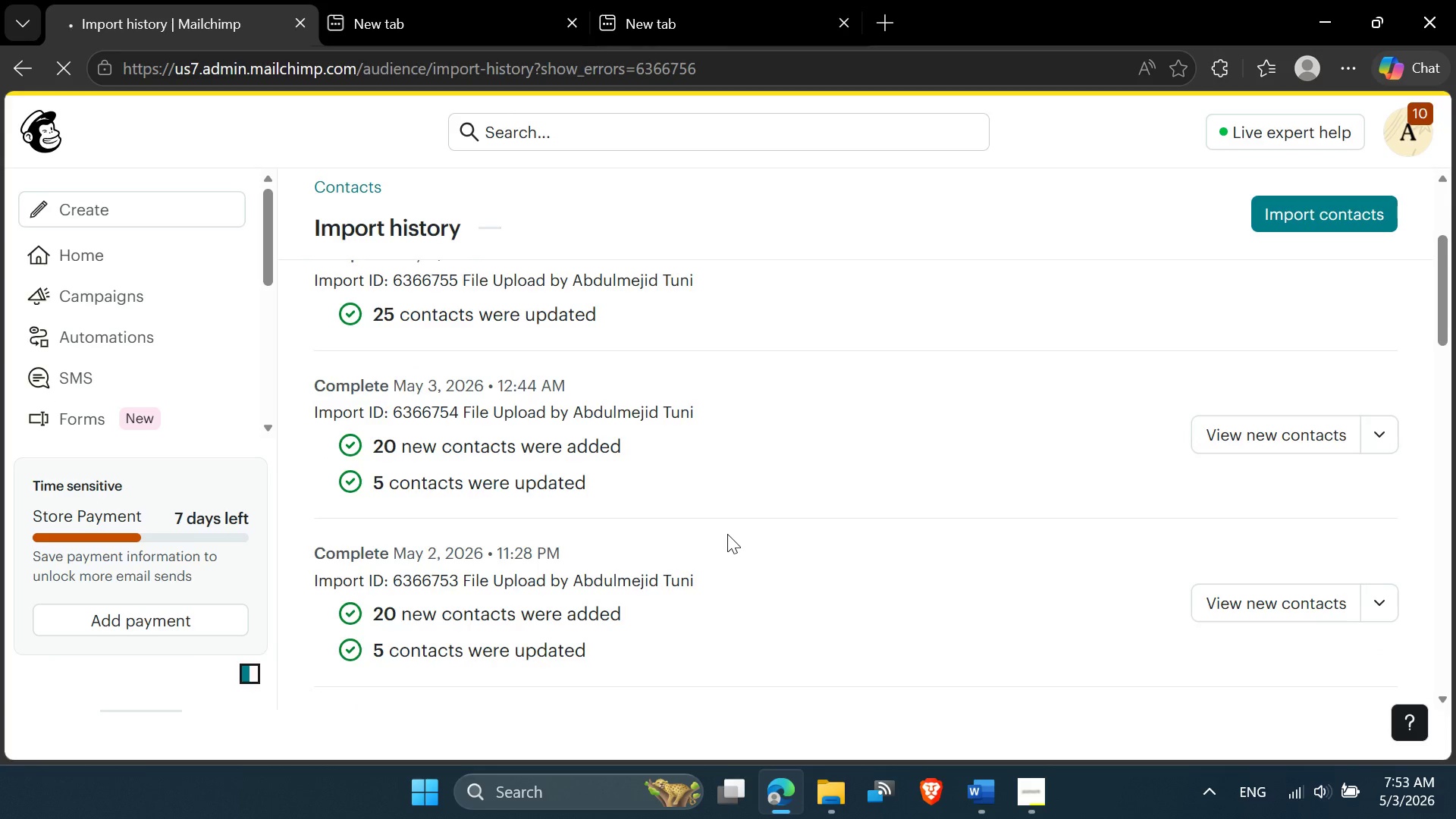 
scroll: coordinate [727, 534], scroll_direction: up, amount: 2.0
 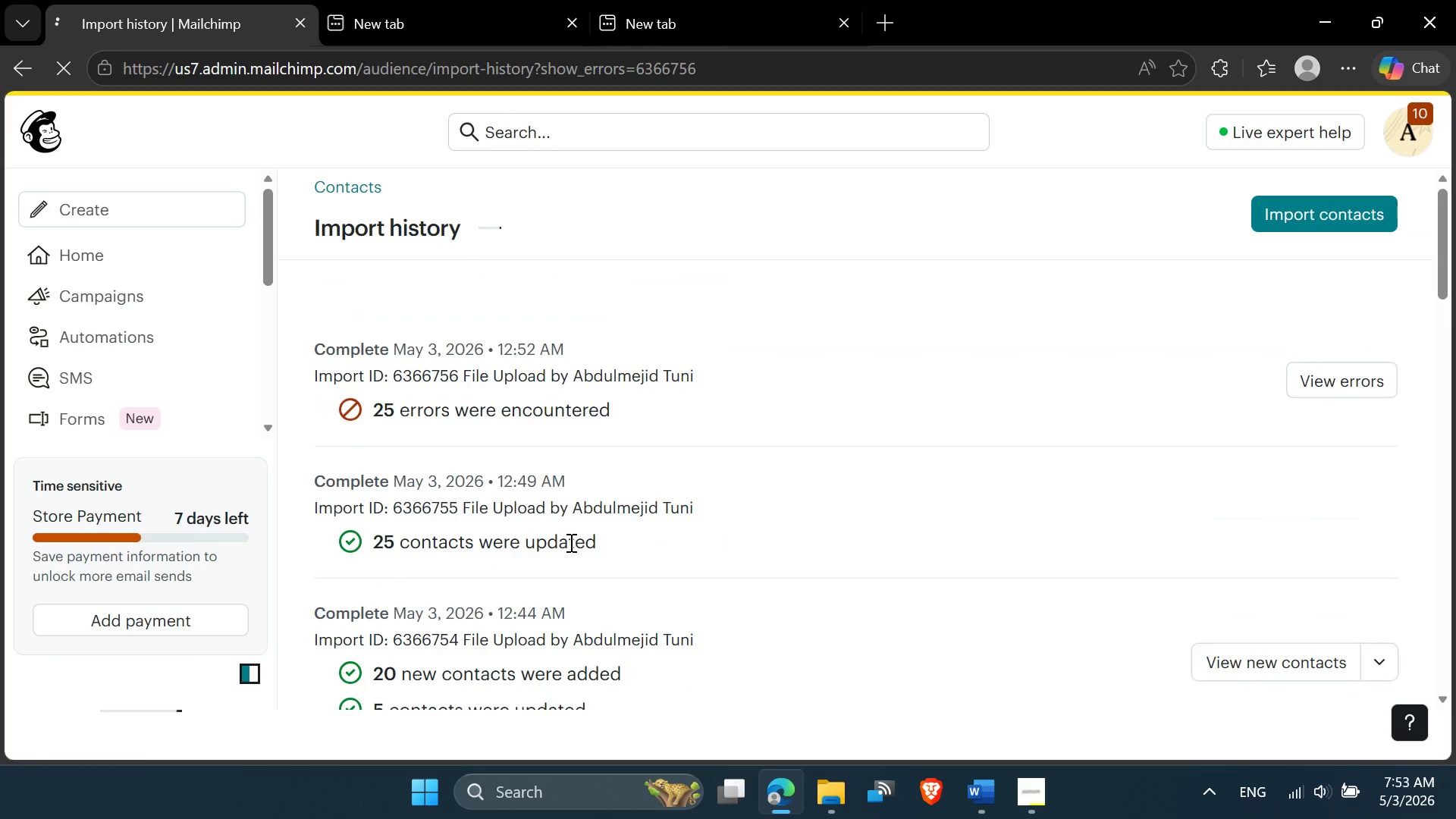 
left_click([570, 542])
 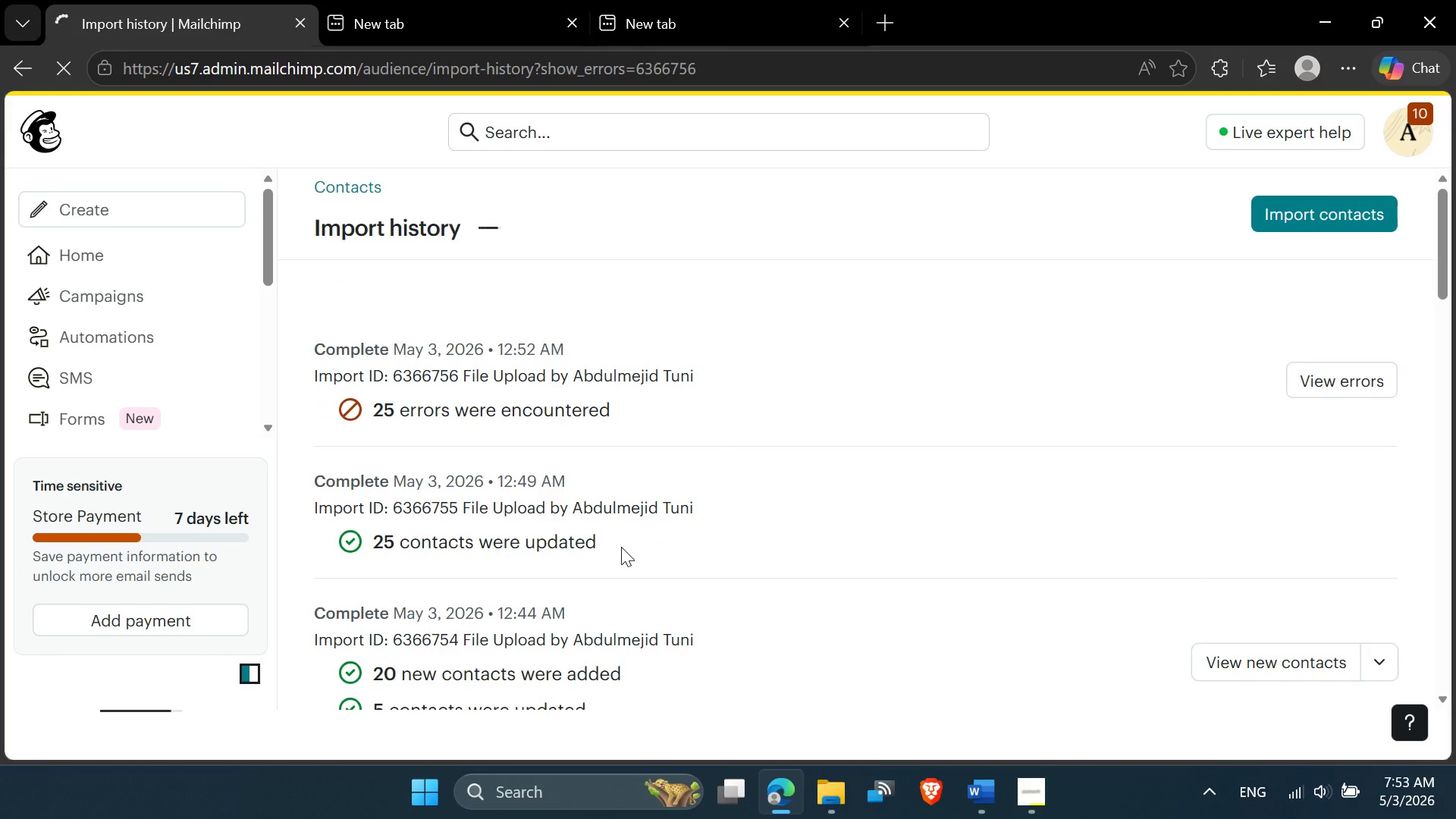 
left_click_drag(start_coordinate=[623, 547], to_coordinate=[318, 466])
 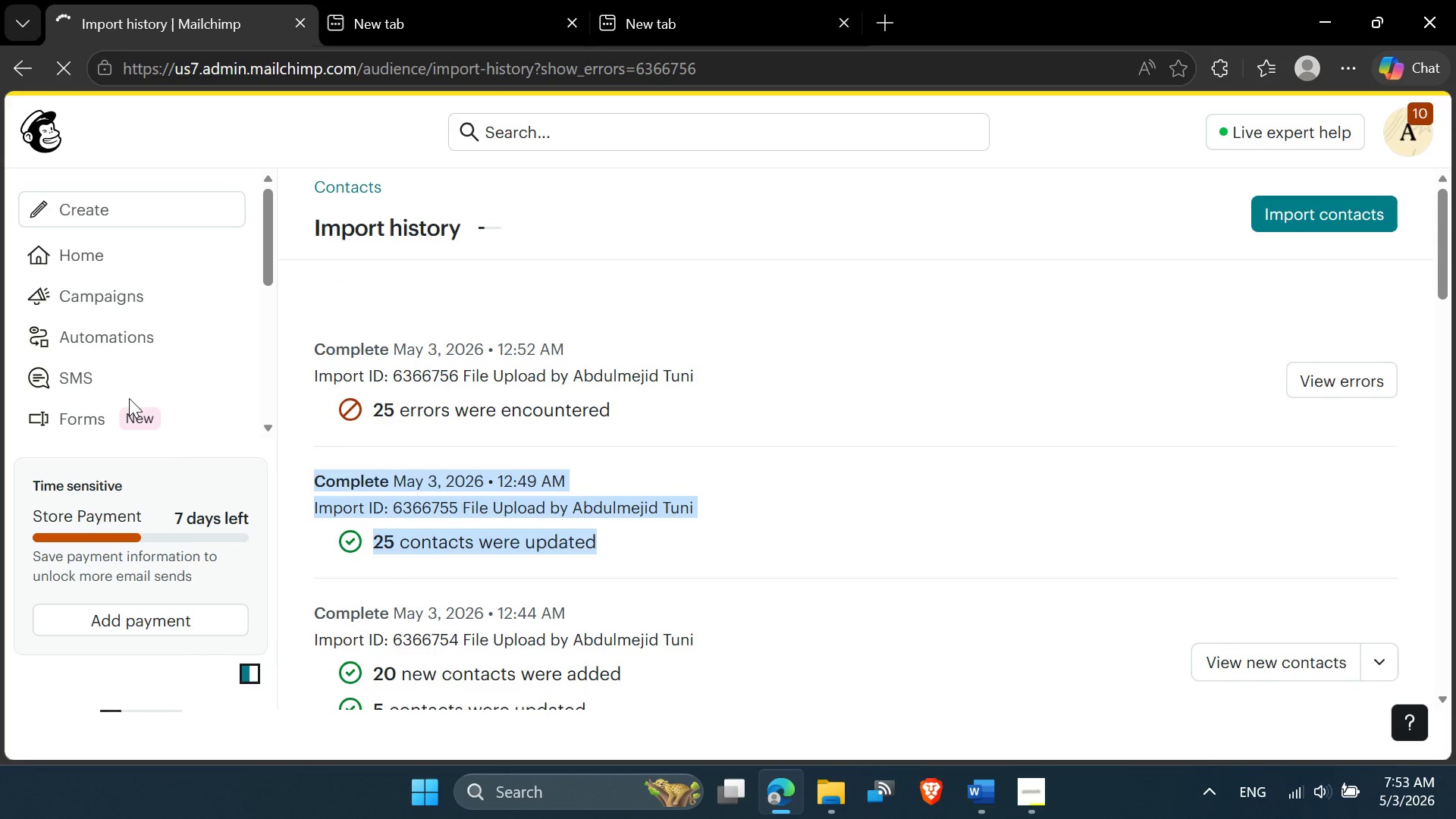 
scroll: coordinate [133, 375], scroll_direction: down, amount: 1.0
 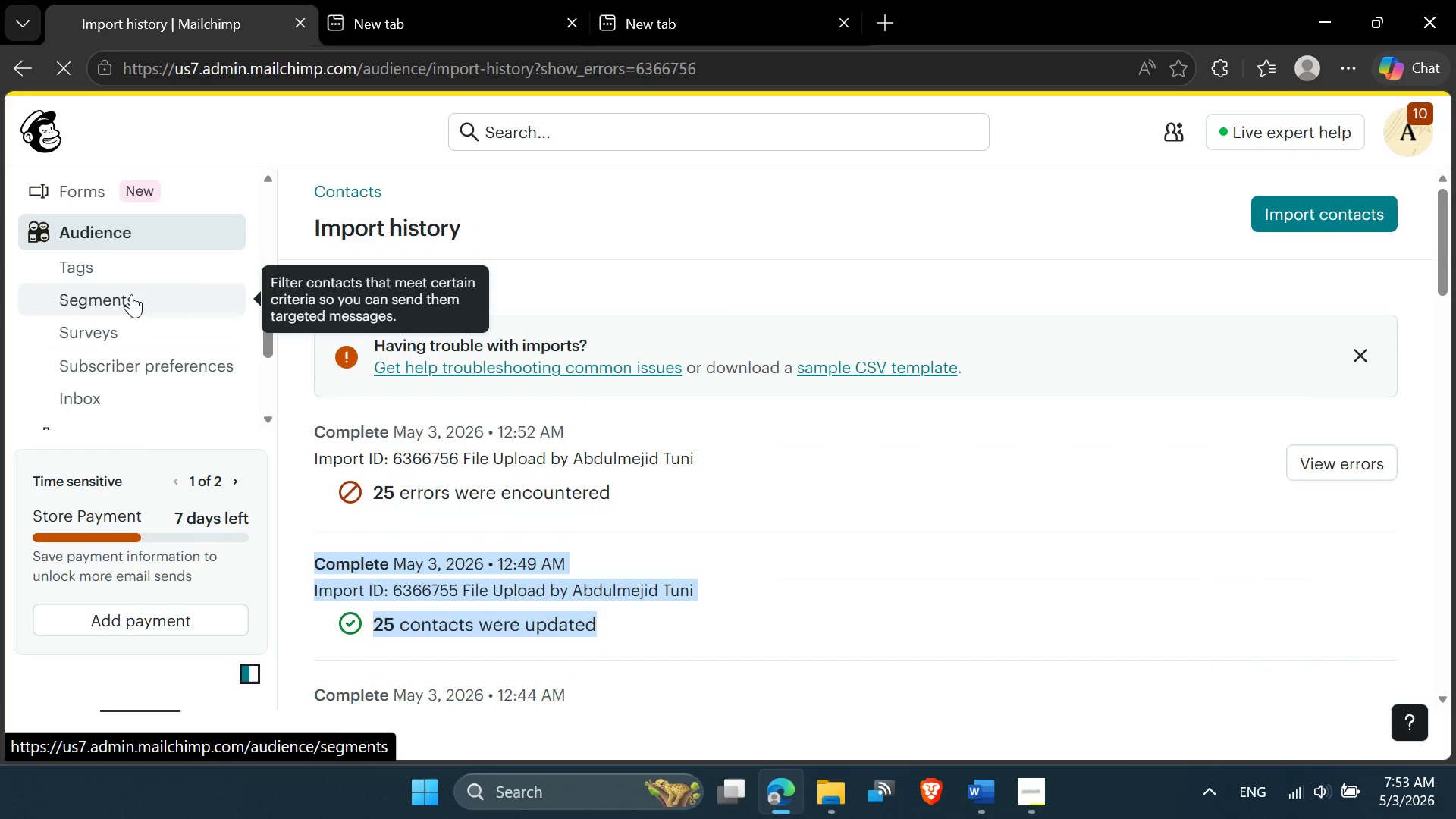 
left_click([131, 294])
 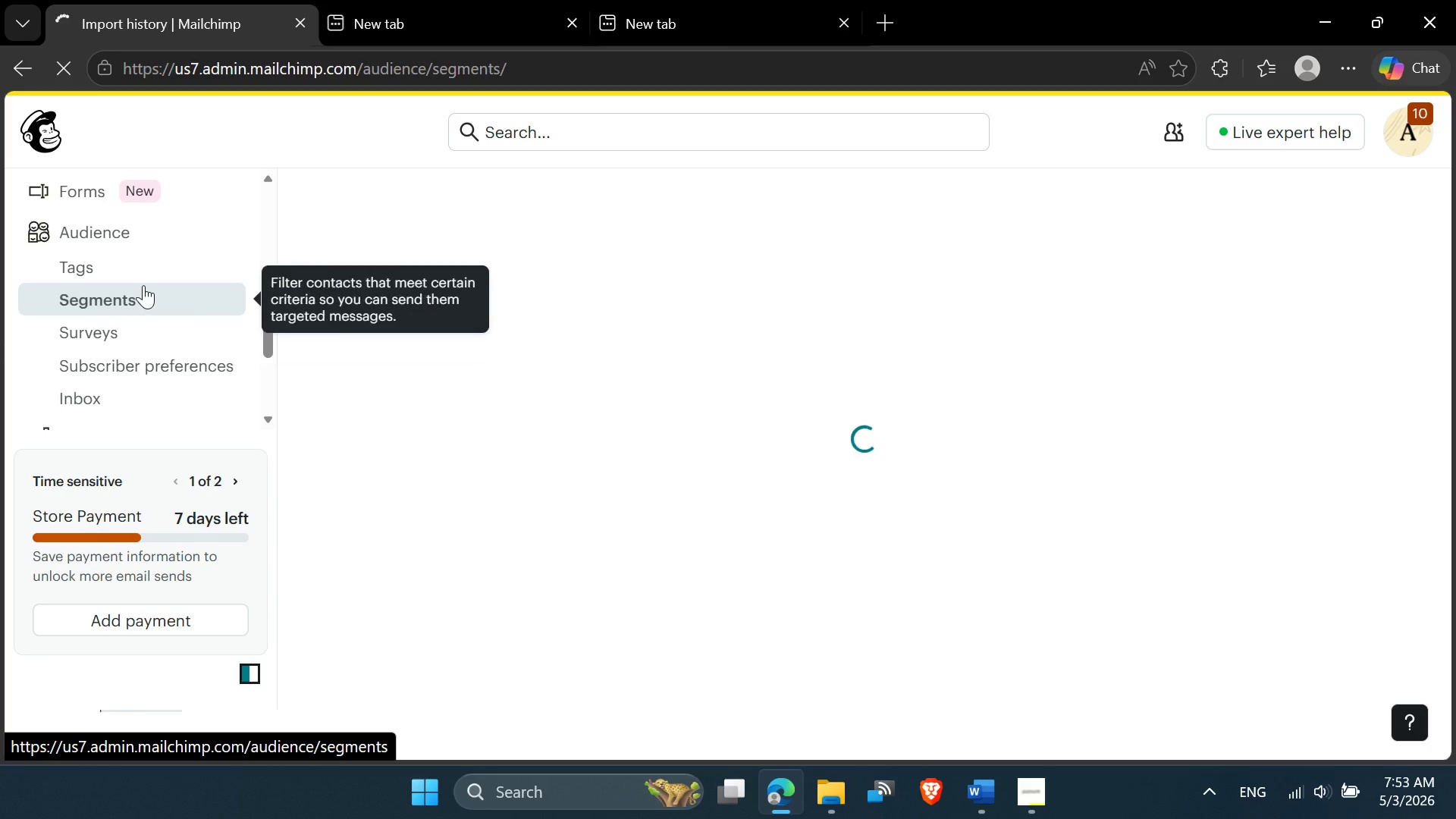 
scroll: coordinate [143, 285], scroll_direction: up, amount: 1.0
 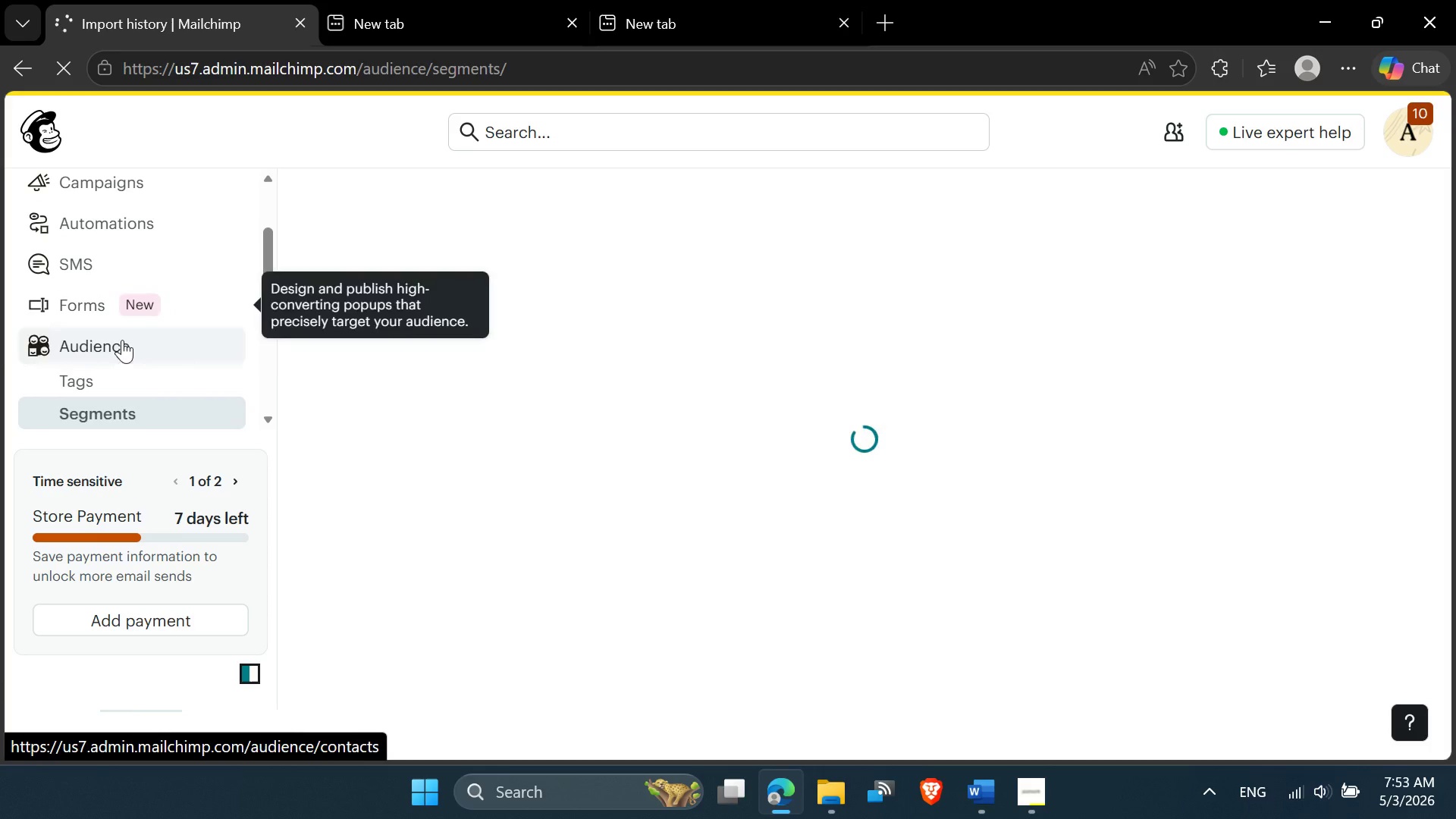 
mouse_move([140, 339])
 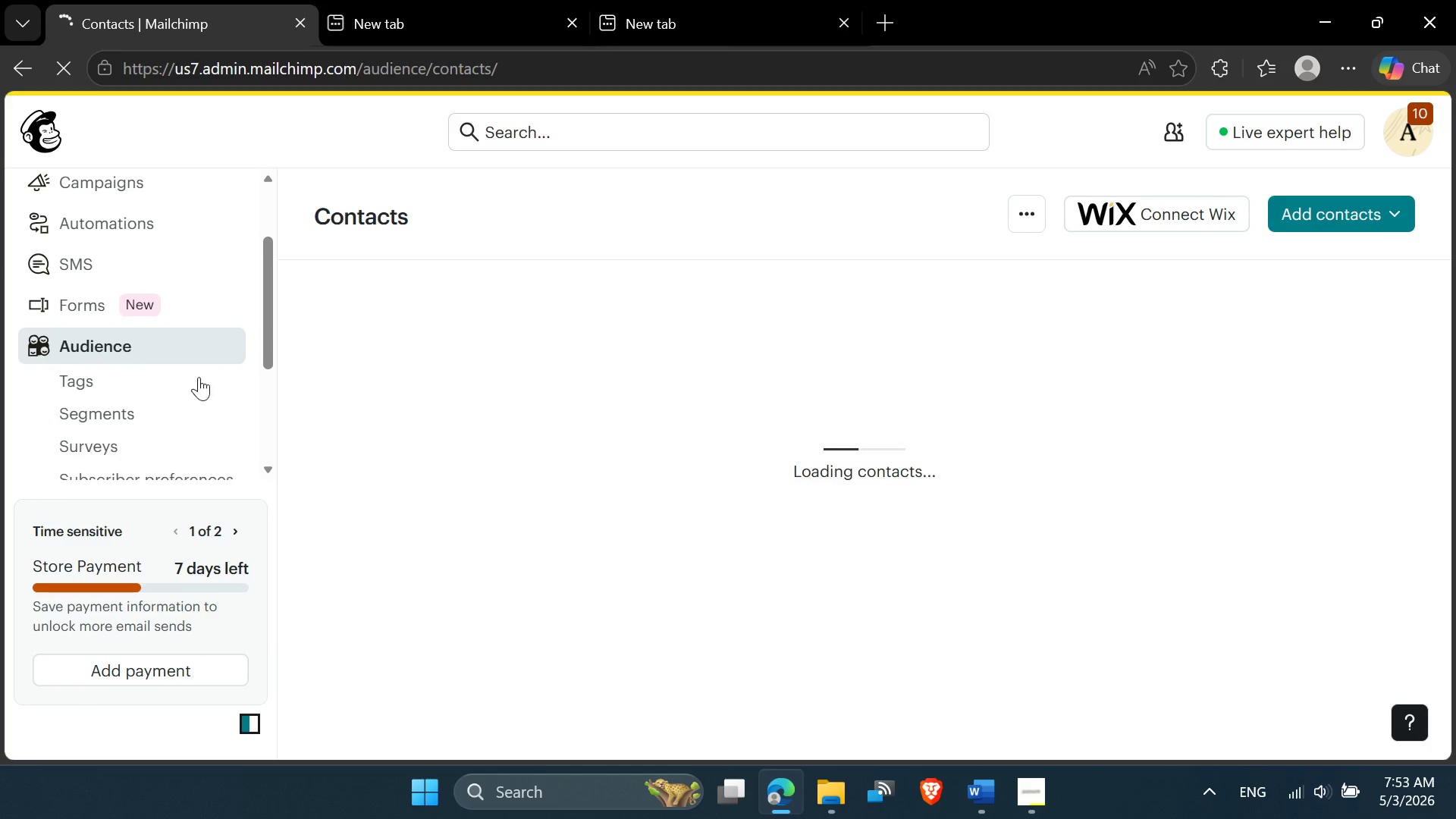 
wait(6.63)
 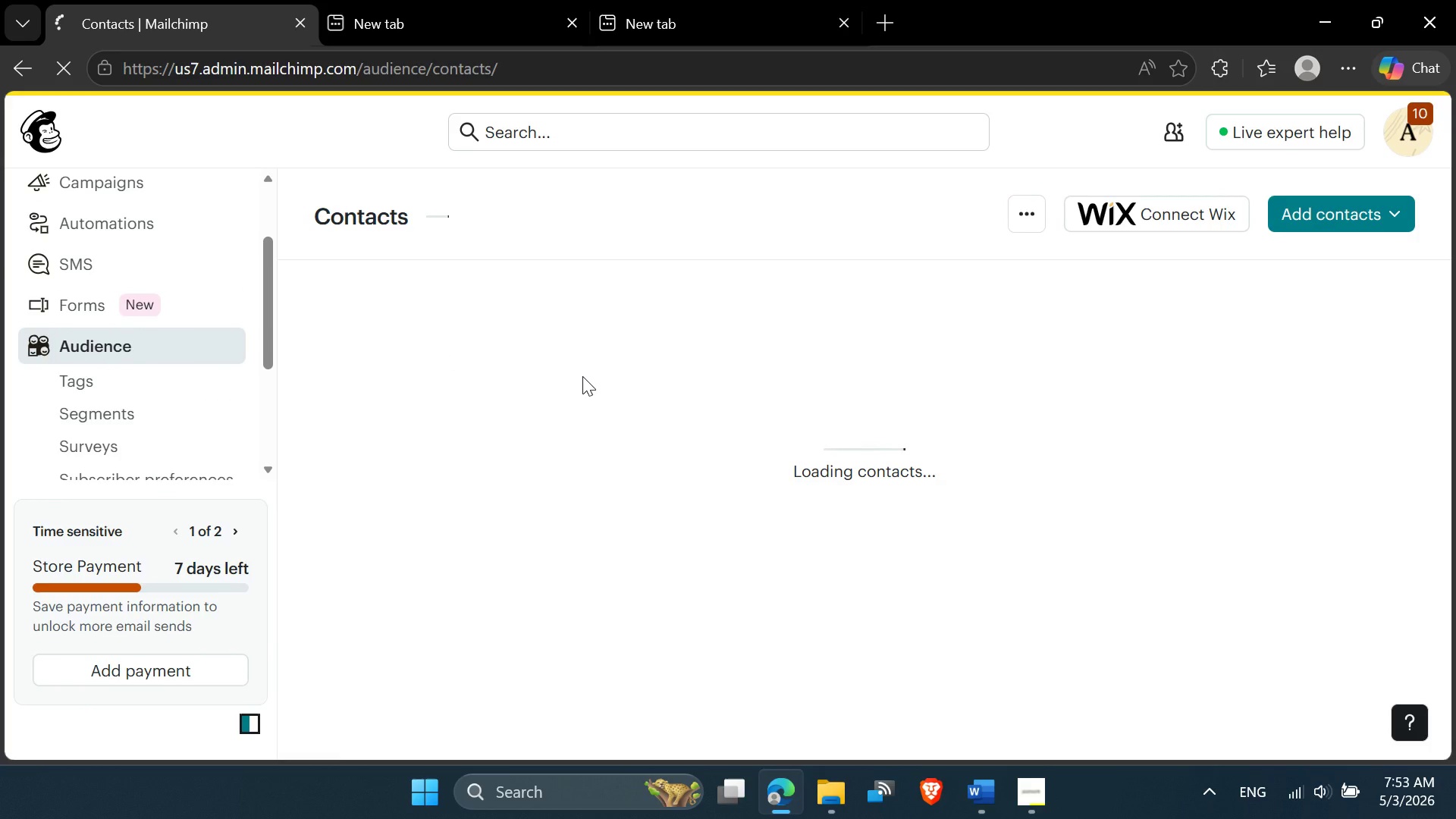 
scroll: coordinate [576, 507], scroll_direction: down, amount: 5.0
 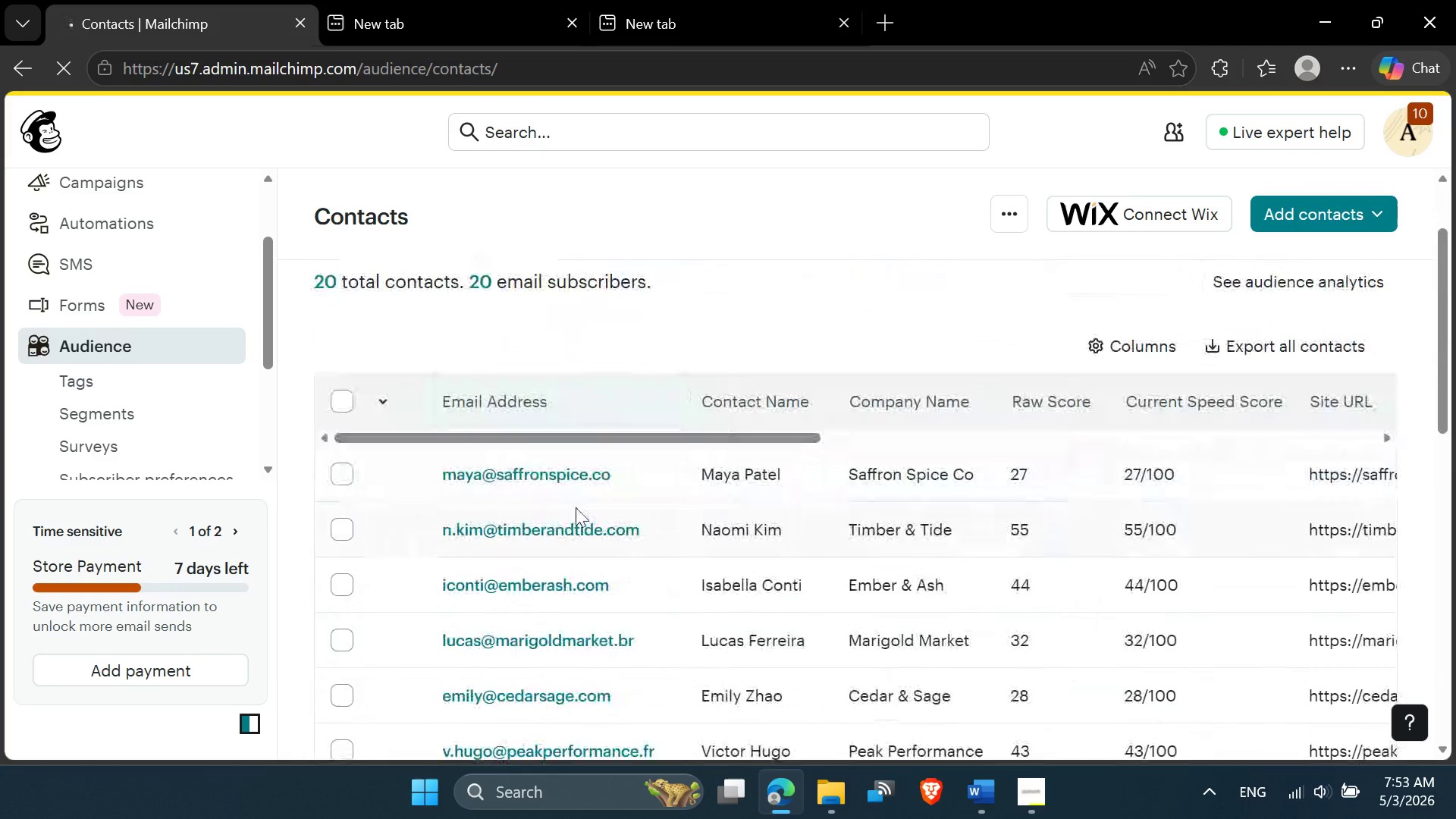 
scroll: coordinate [576, 507], scroll_direction: none, amount: 0.0
 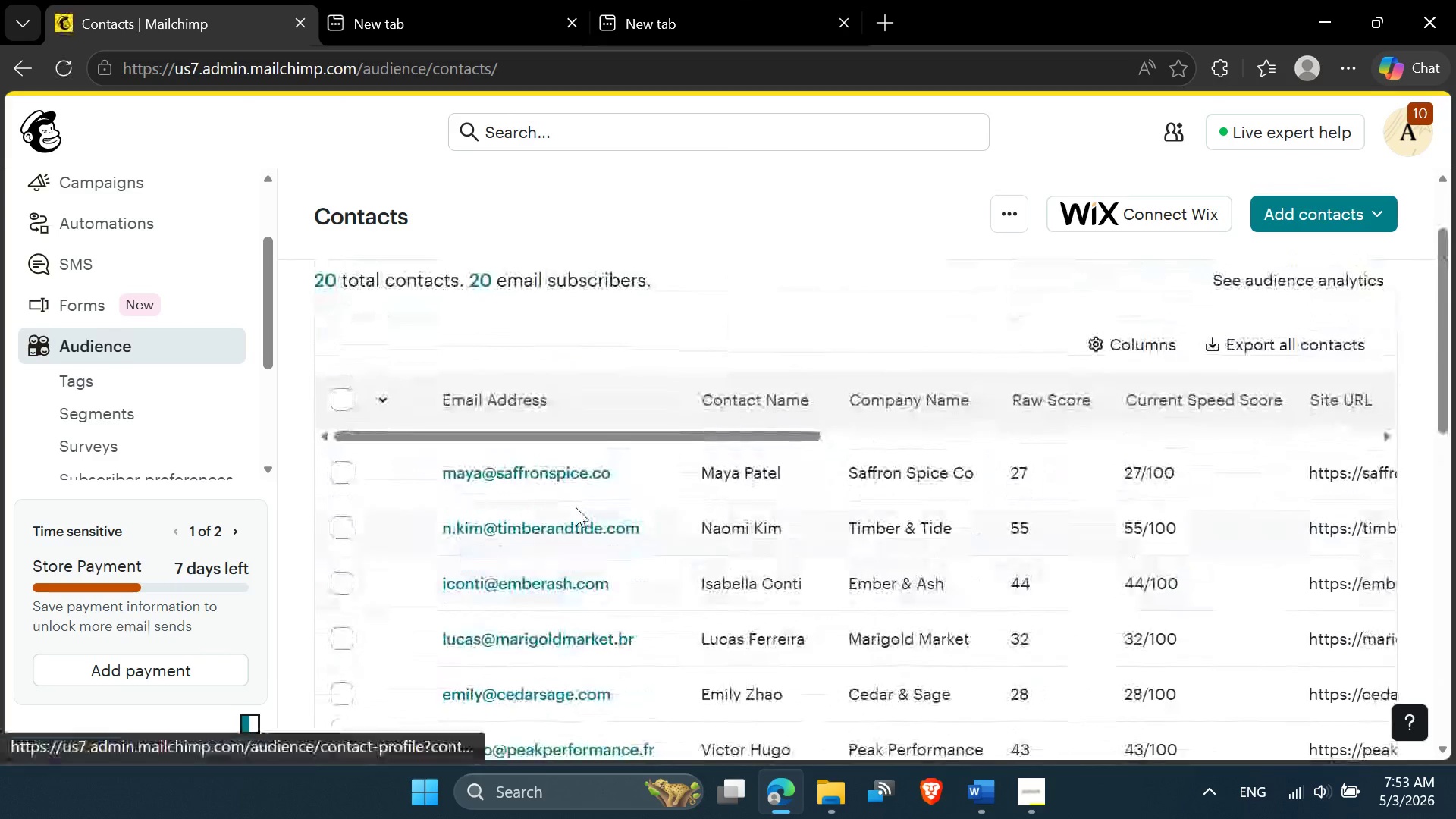 
scroll: coordinate [576, 507], scroll_direction: down, amount: 1.0
 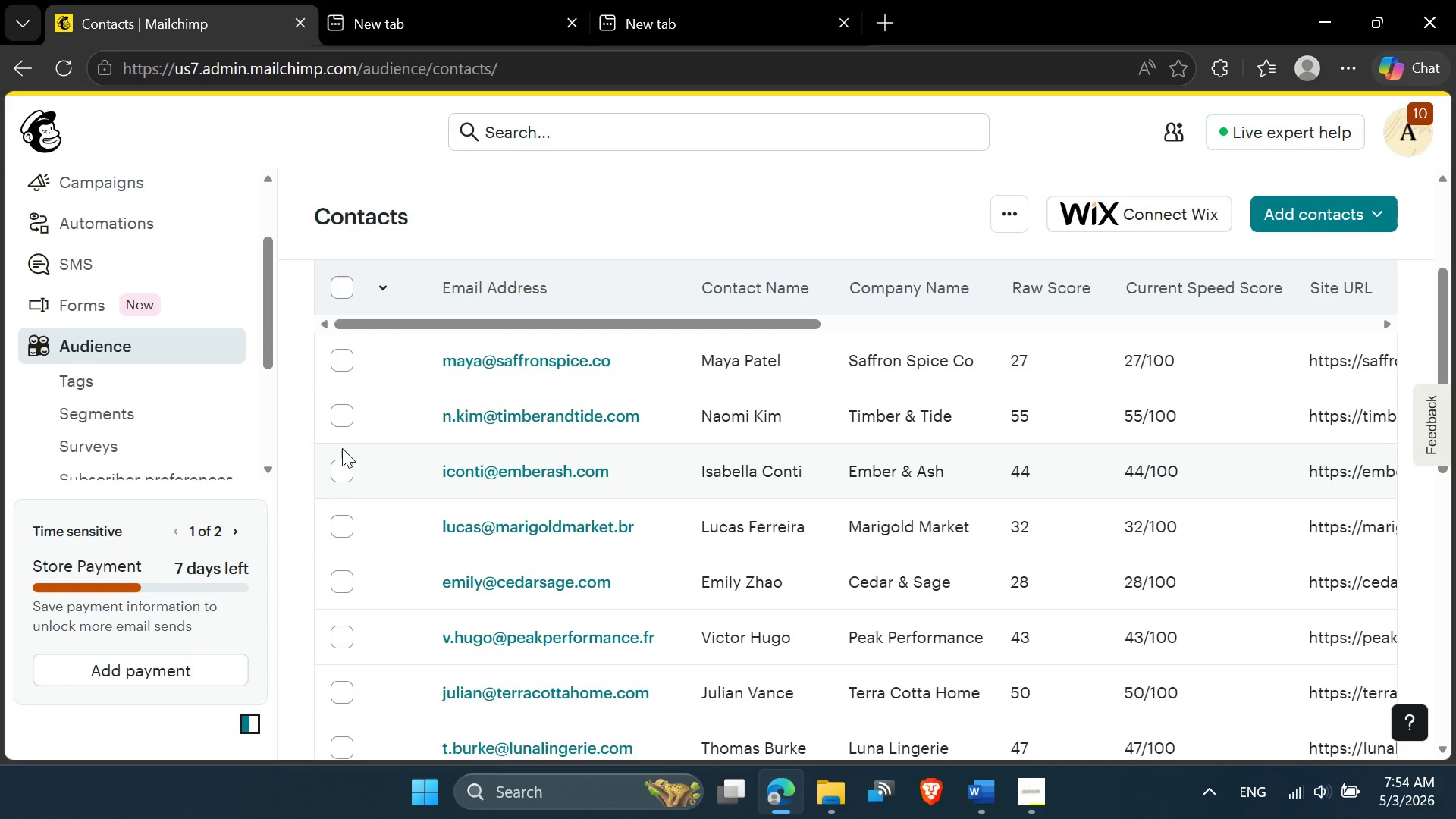 
wait(13.73)
 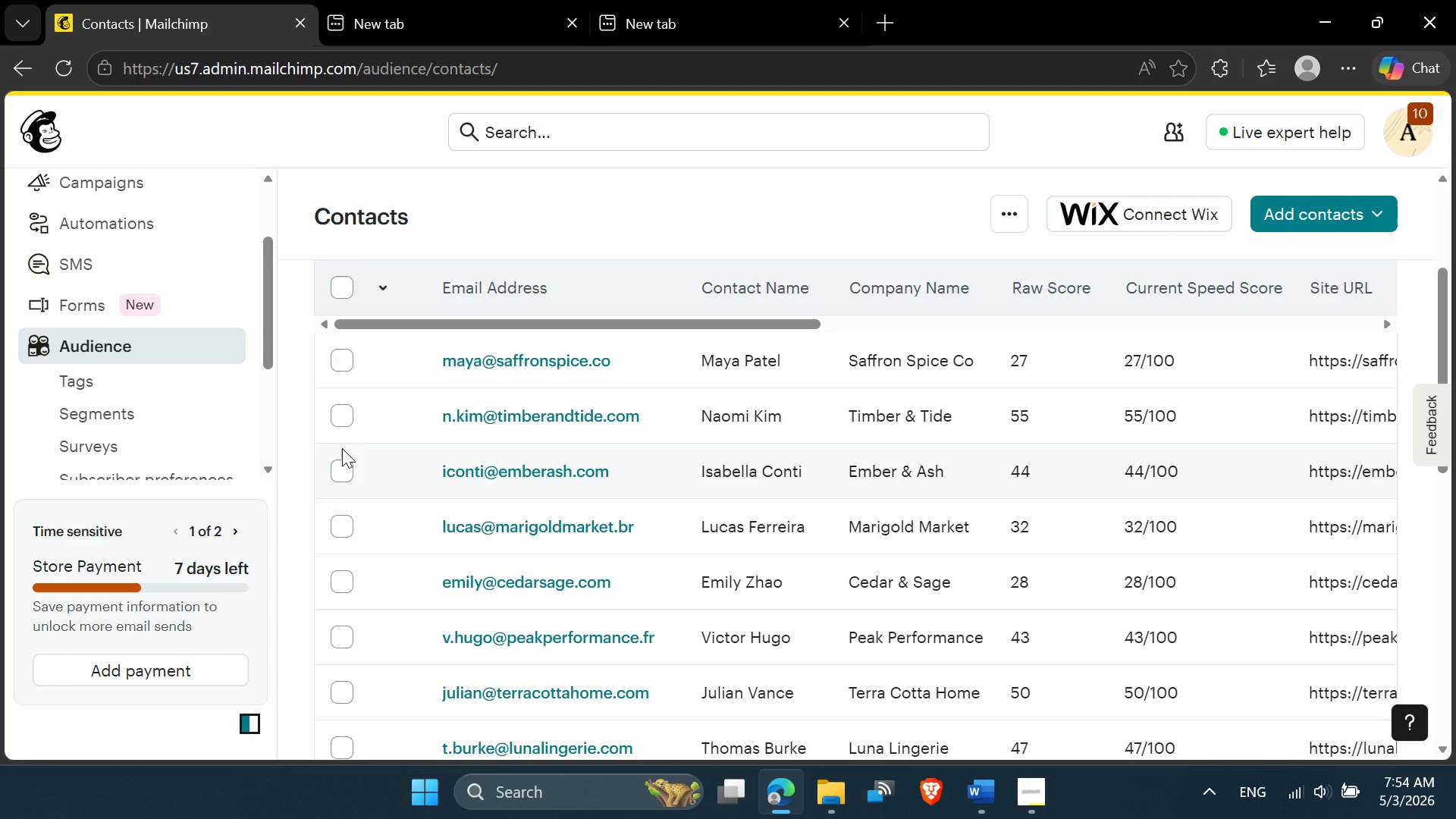 
mouse_move([482, 418])
 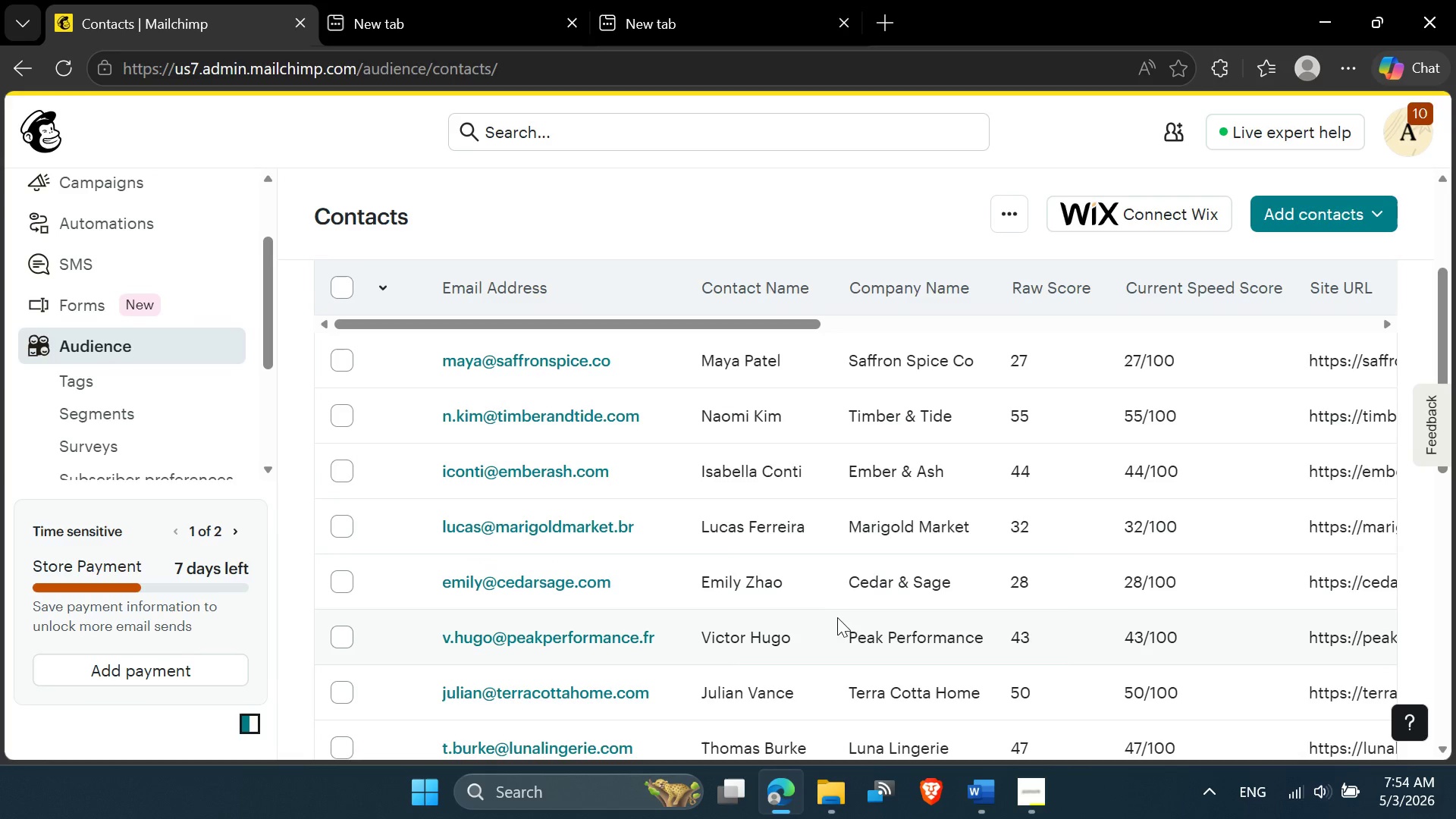 
wait(5.71)
 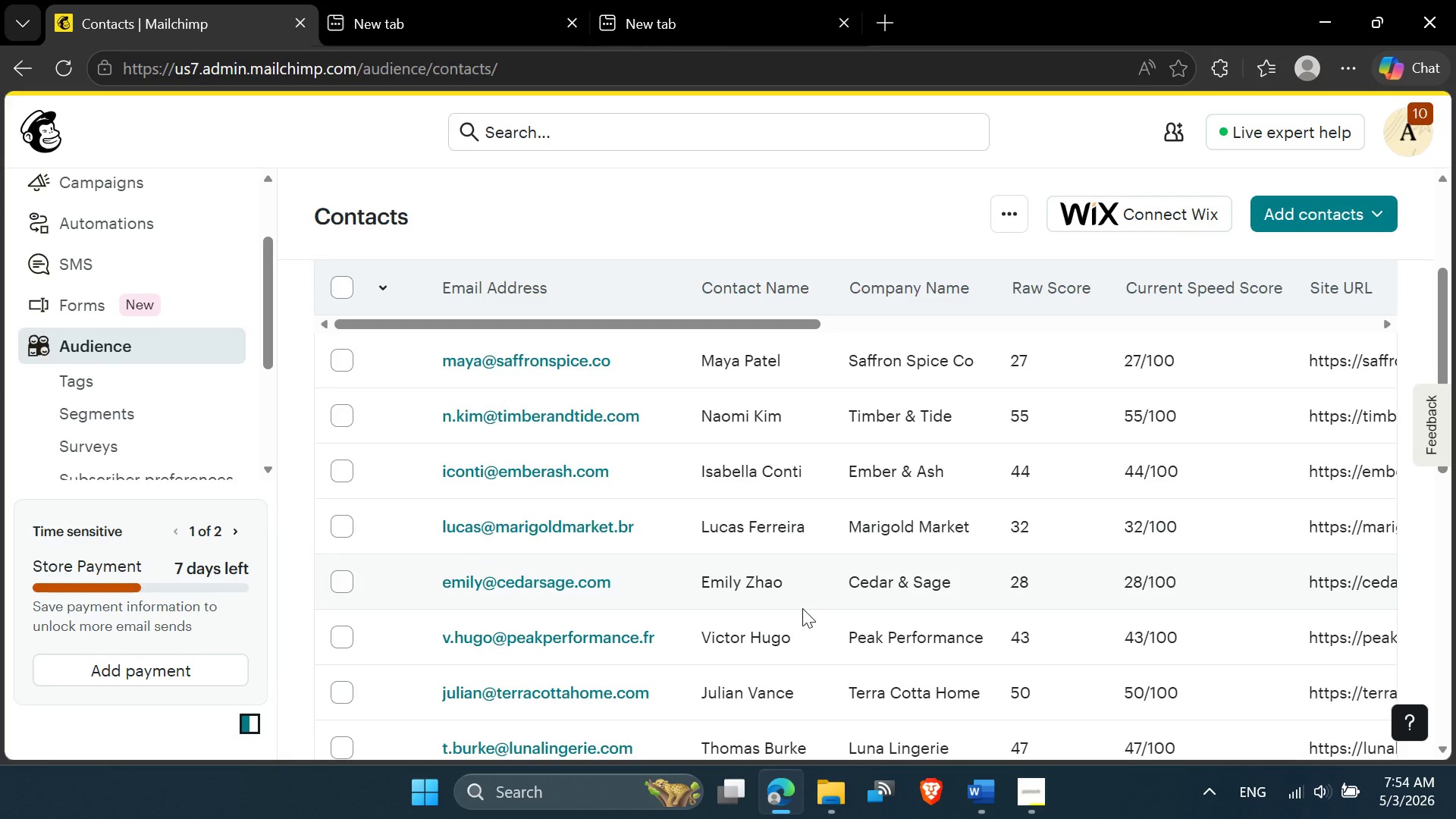 
left_click_drag(start_coordinate=[685, 327], to_coordinate=[1119, 353])
 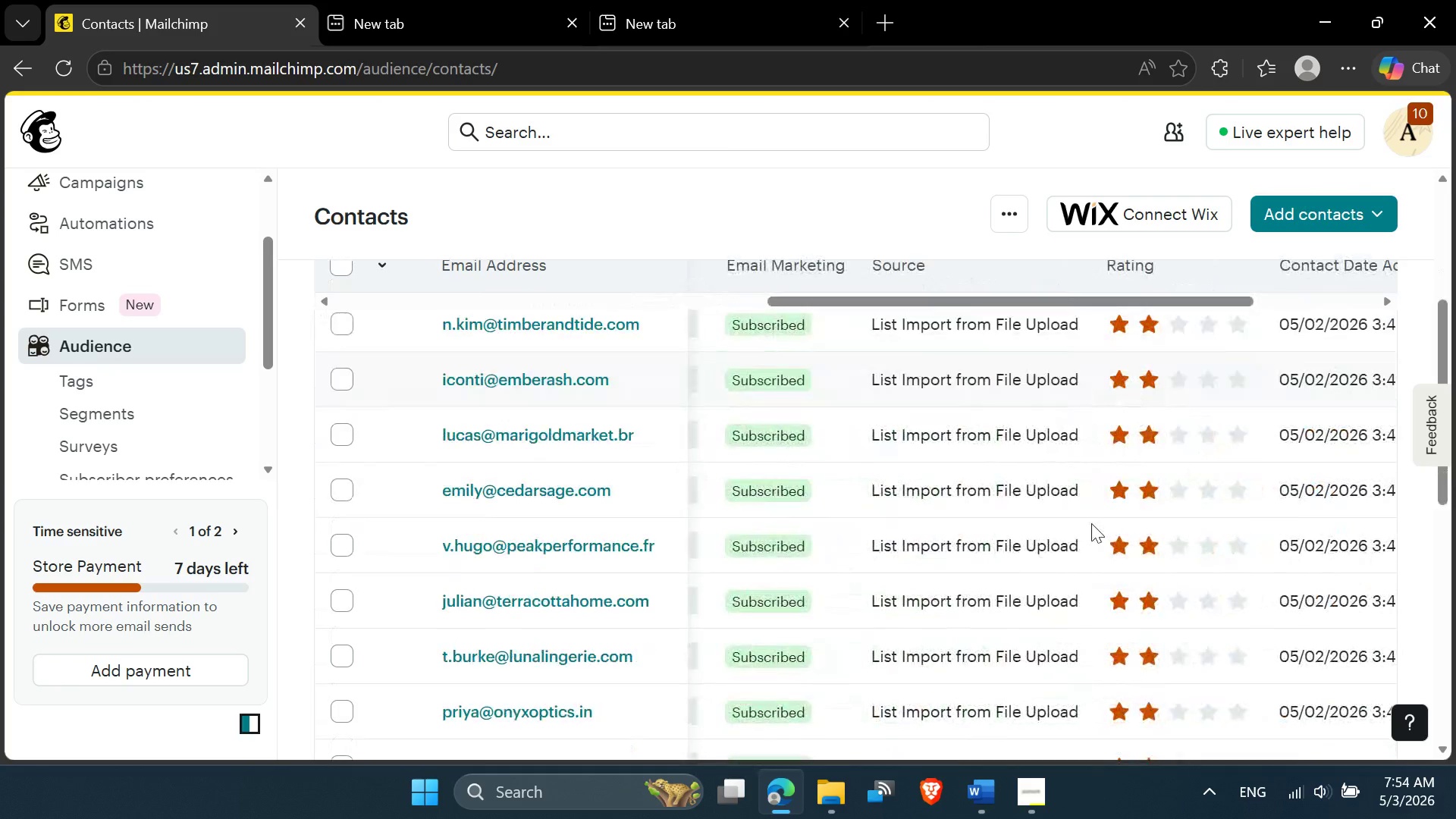 
scroll: coordinate [996, 599], scroll_direction: down, amount: 12.0
 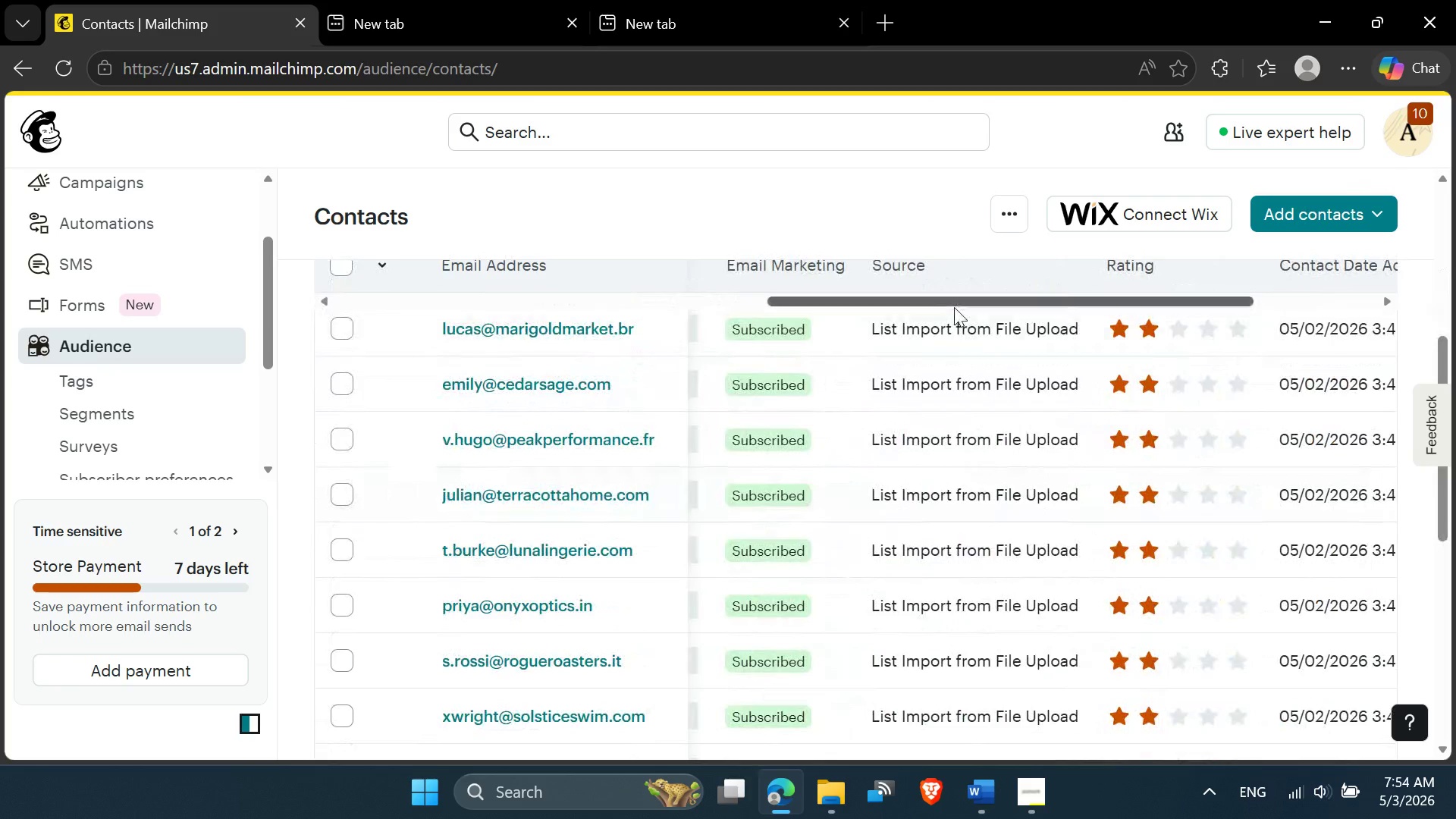 
left_click_drag(start_coordinate=[954, 306], to_coordinate=[466, 366])
 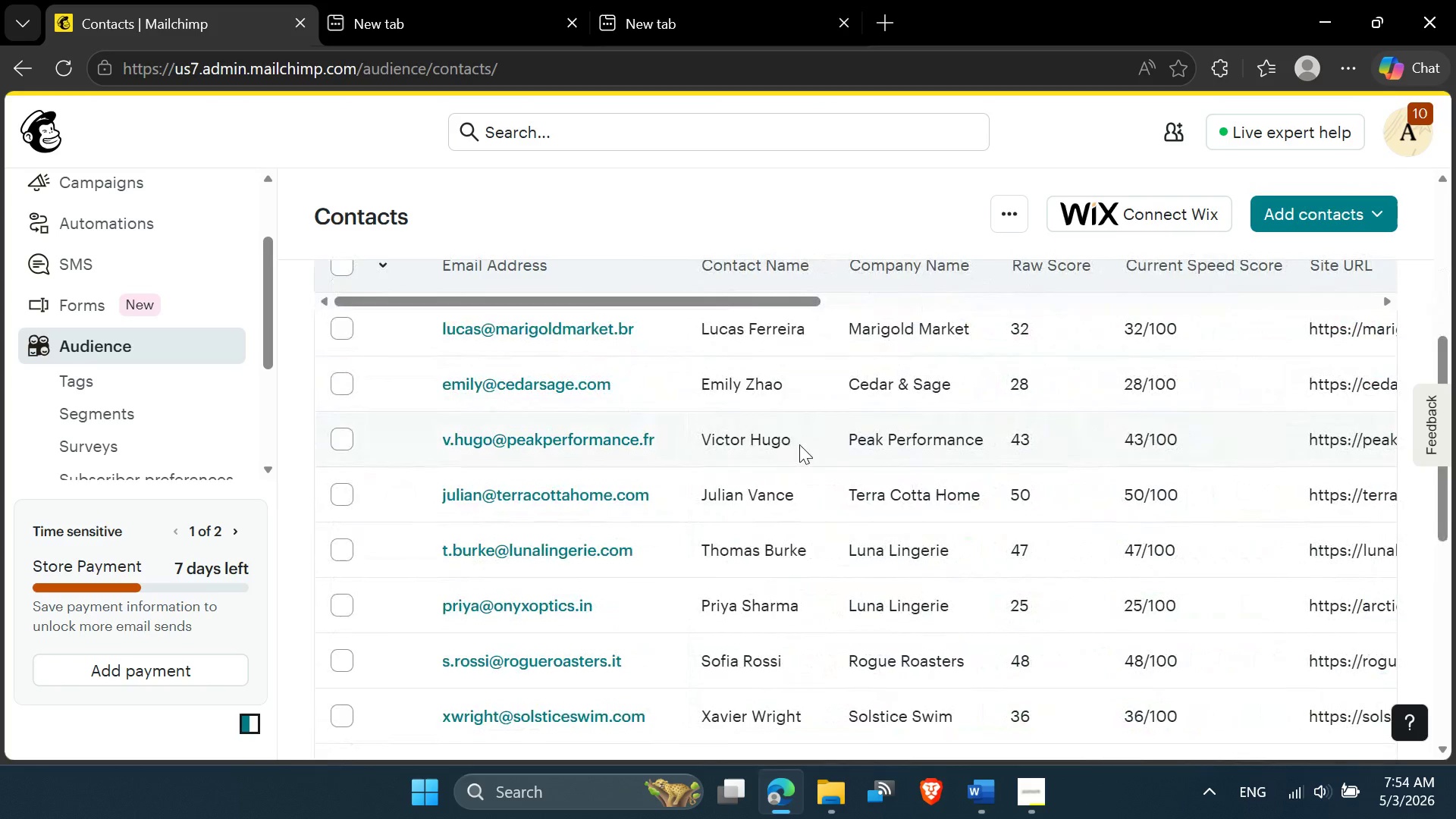 
scroll: coordinate [761, 426], scroll_direction: up, amount: 6.0
 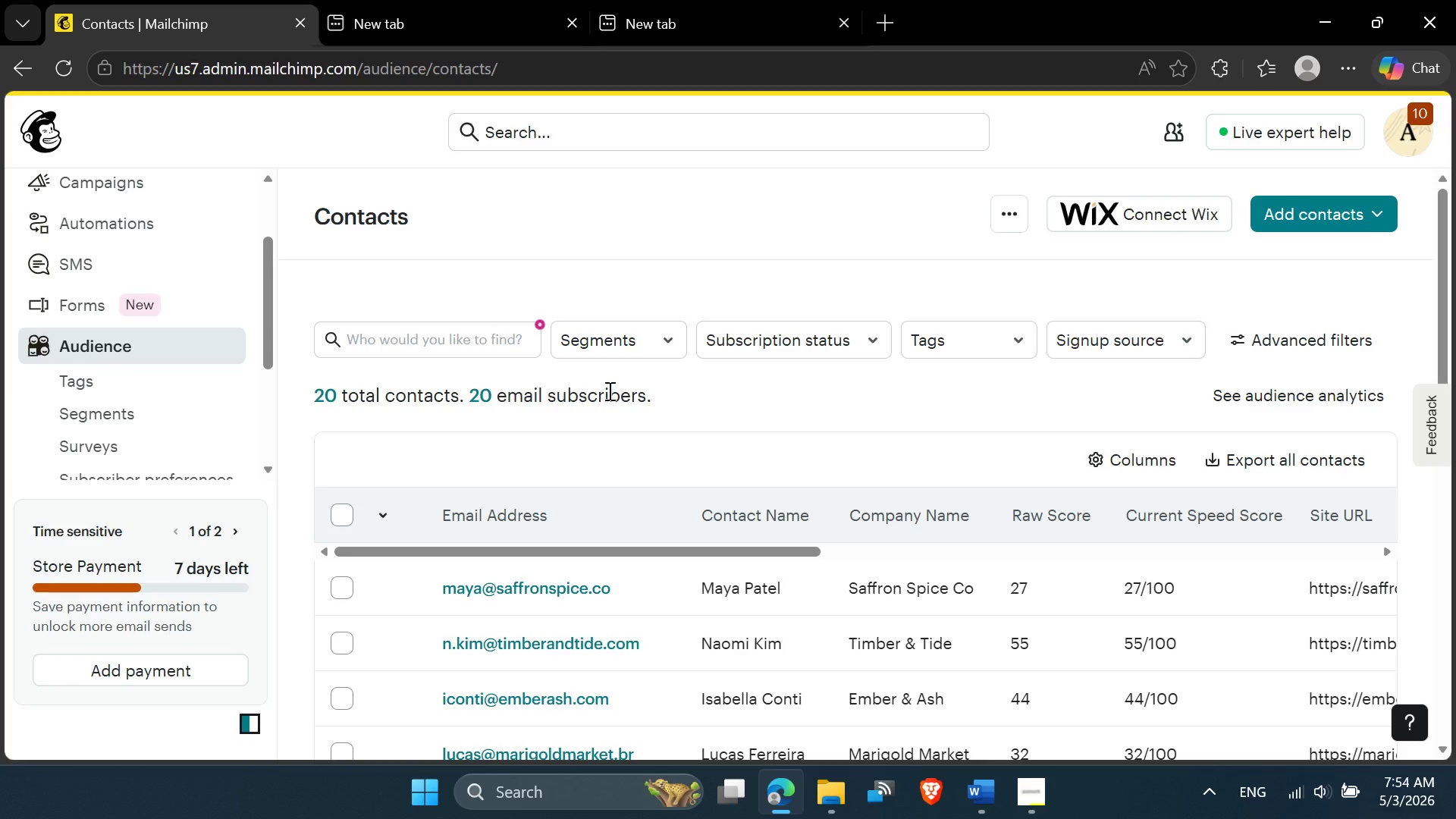 
left_click_drag(start_coordinate=[665, 390], to_coordinate=[290, 393])
 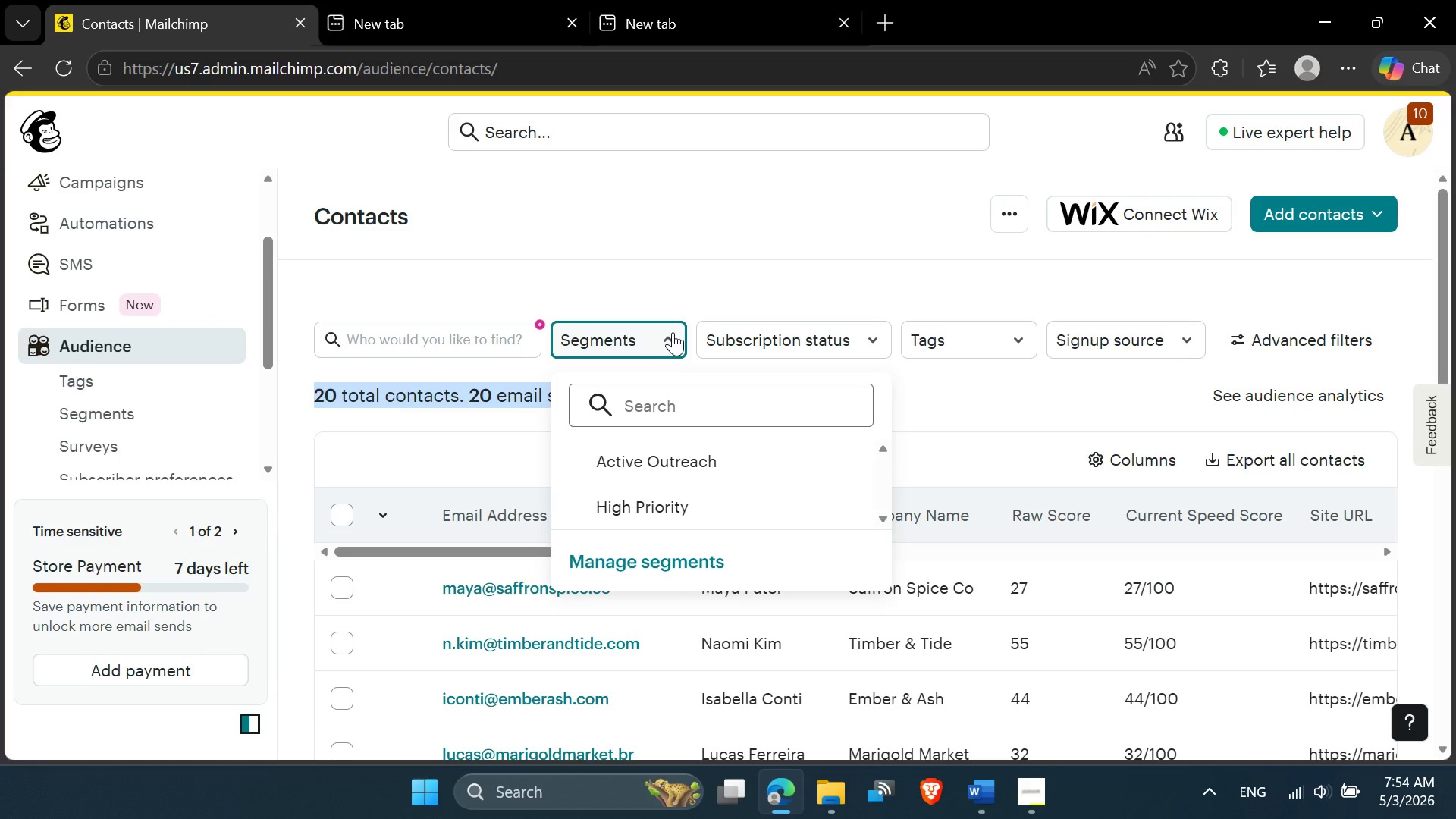 
left_click([673, 332])
 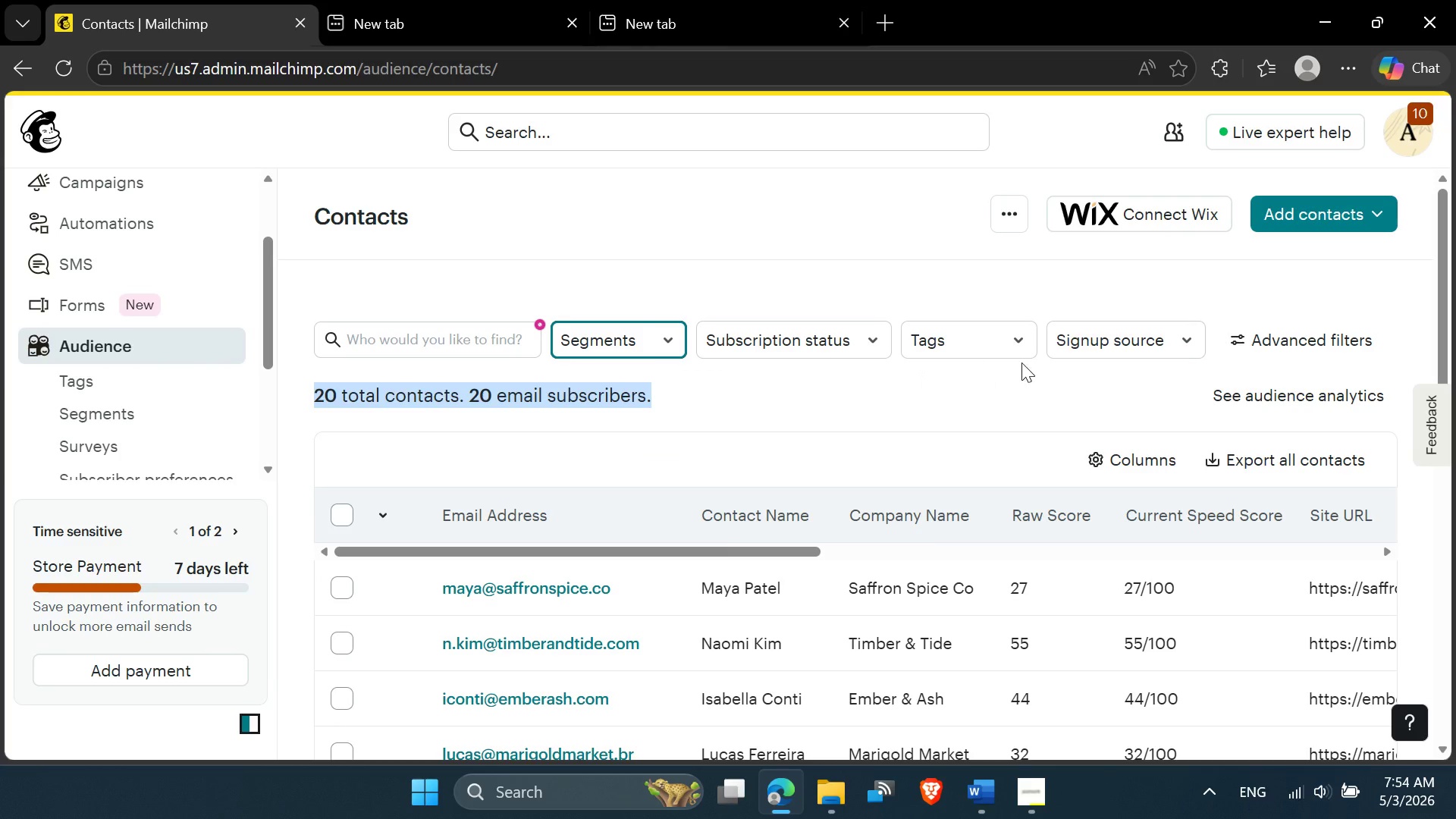 
left_click([1027, 349])
 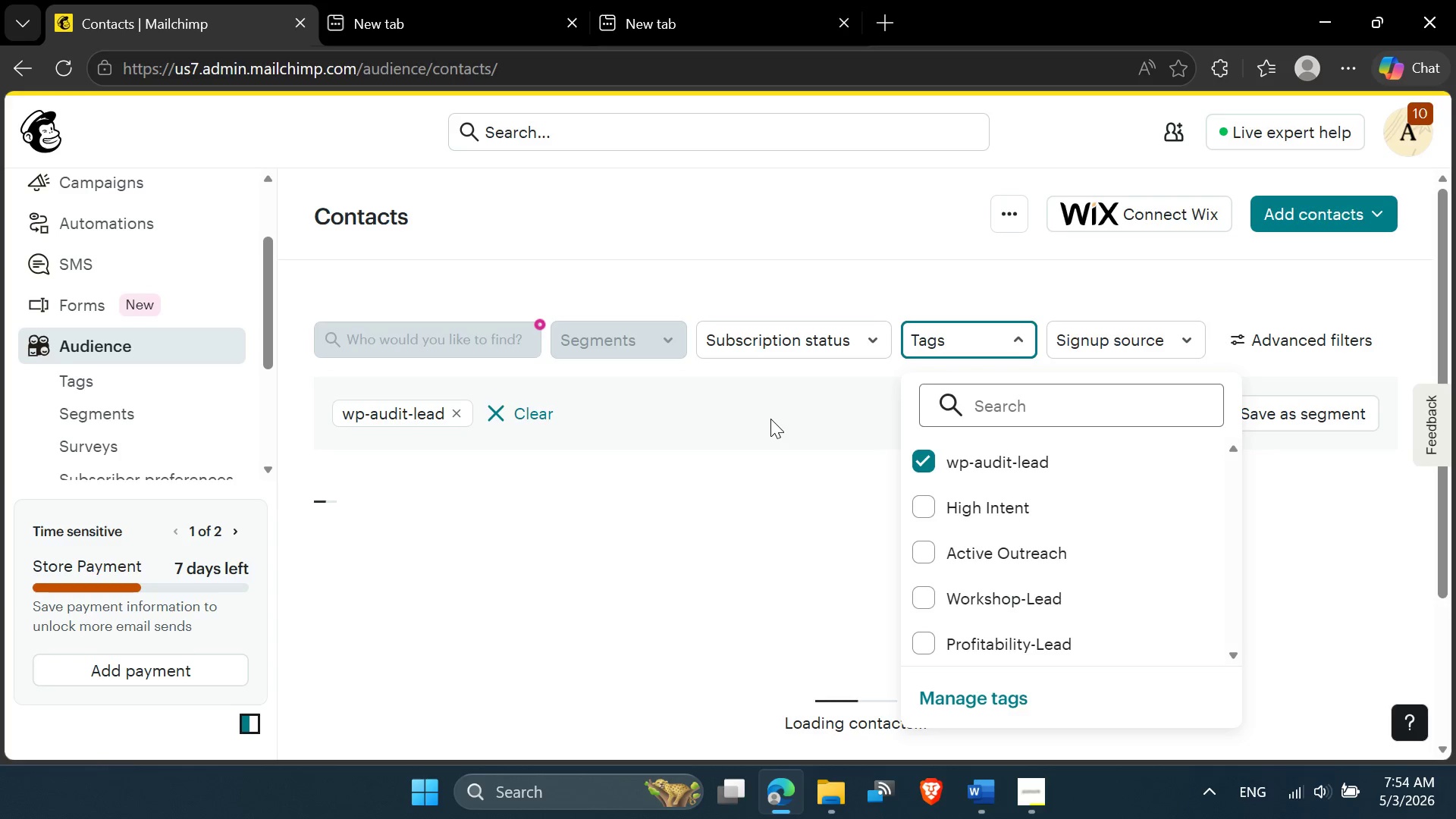 
wait(5.73)
 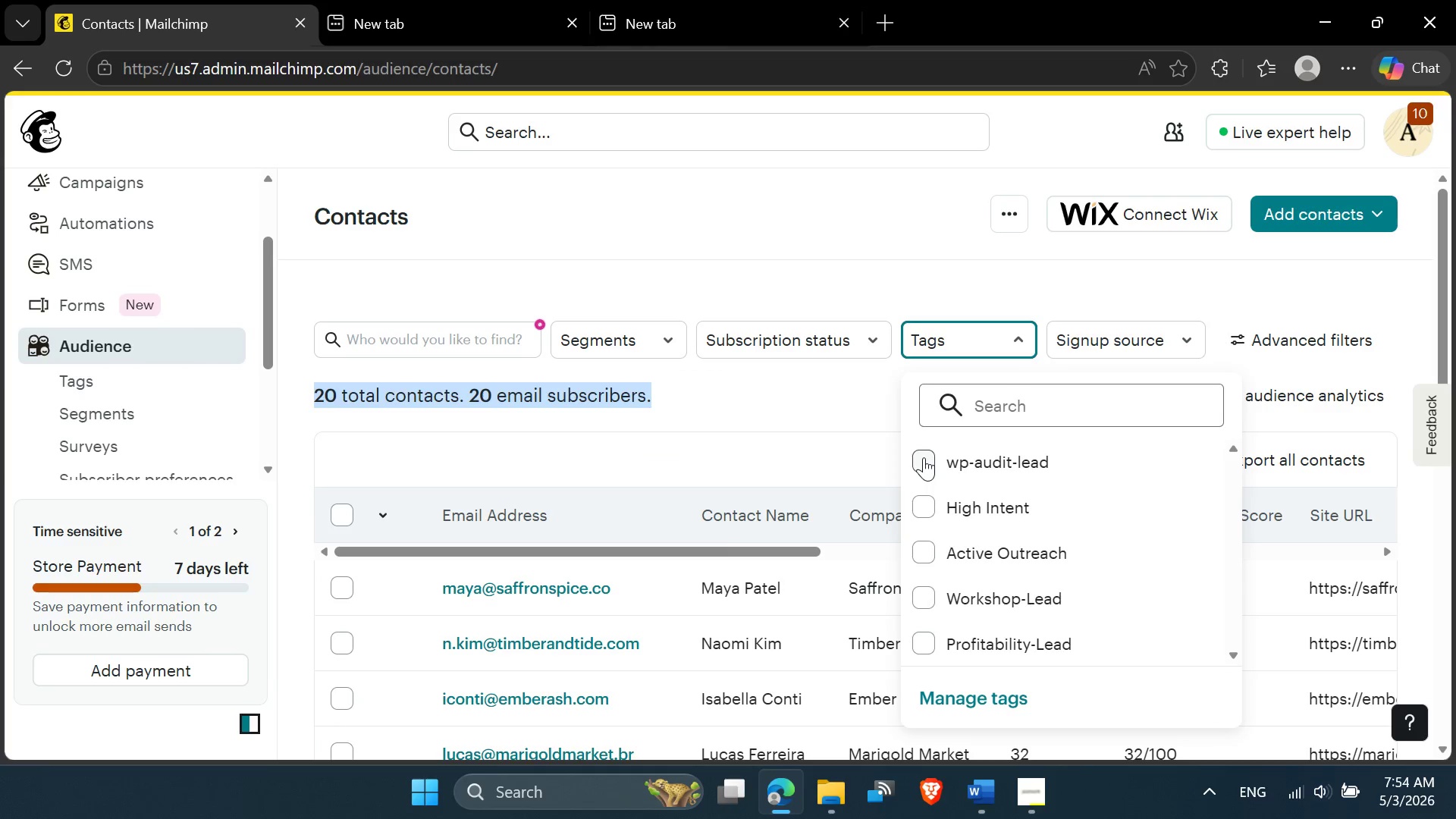 
left_click([770, 419])
 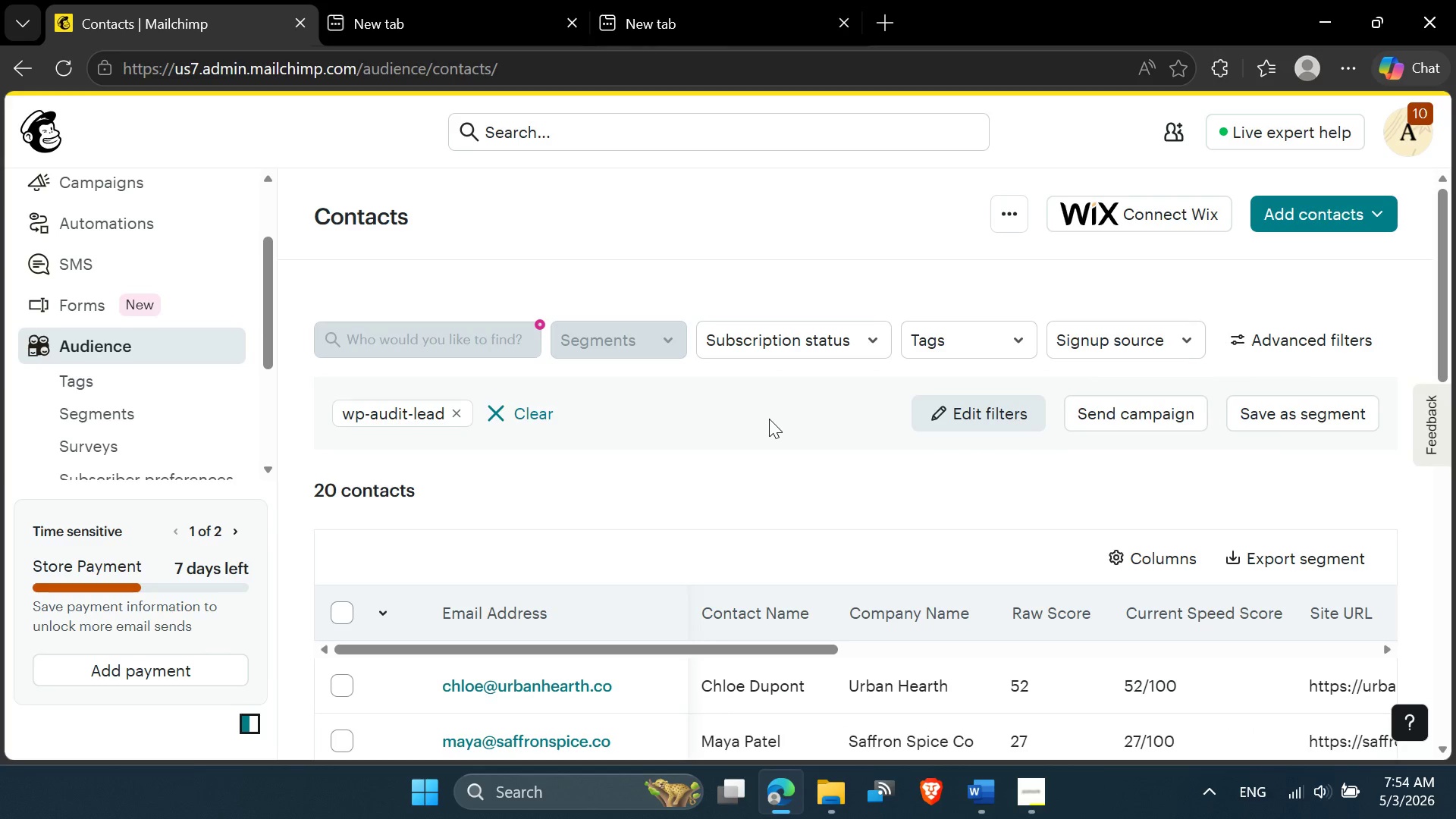 
scroll: coordinate [769, 419], scroll_direction: down, amount: 1.0
 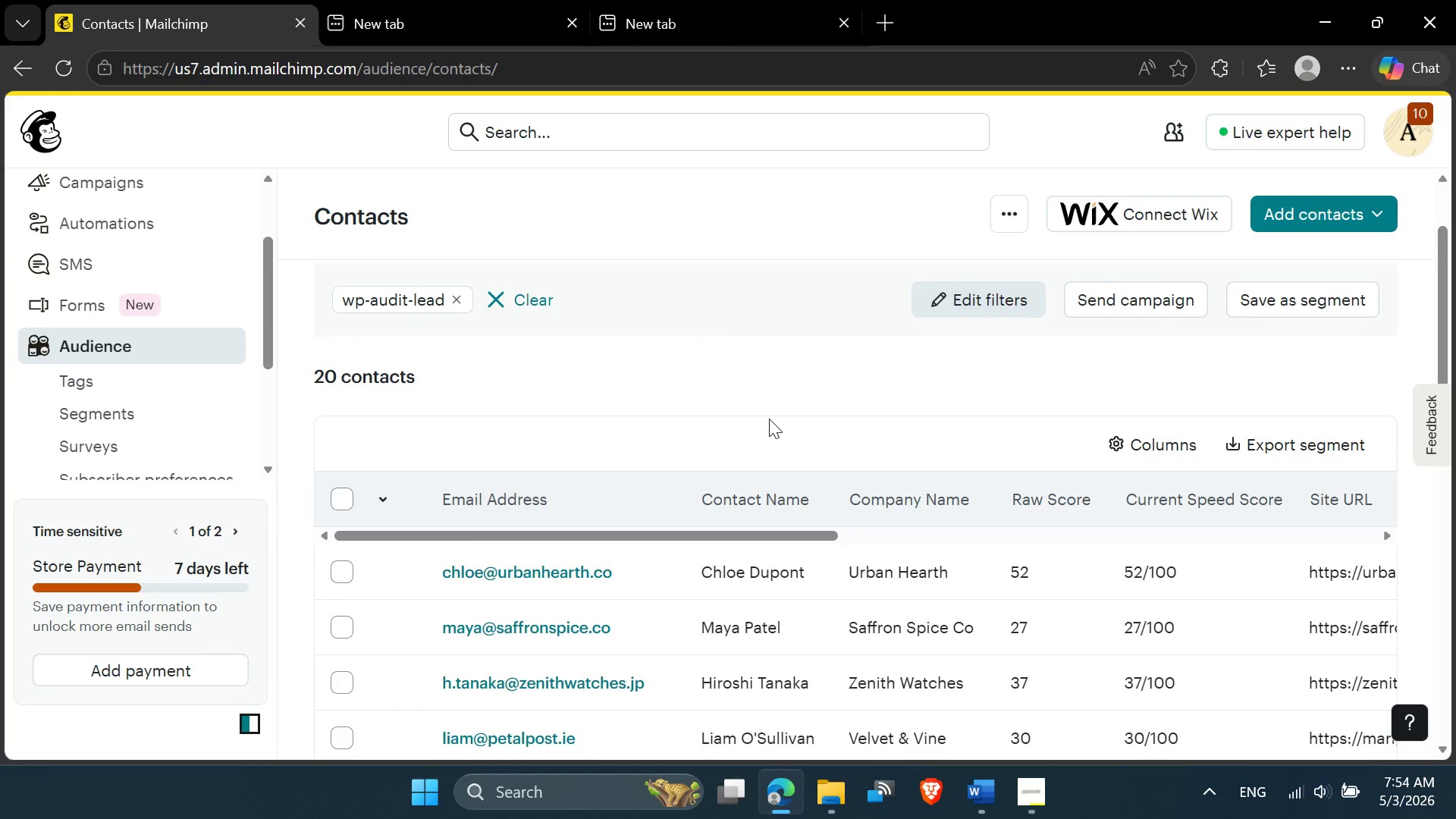 
scroll: coordinate [767, 420], scroll_direction: none, amount: 0.0
 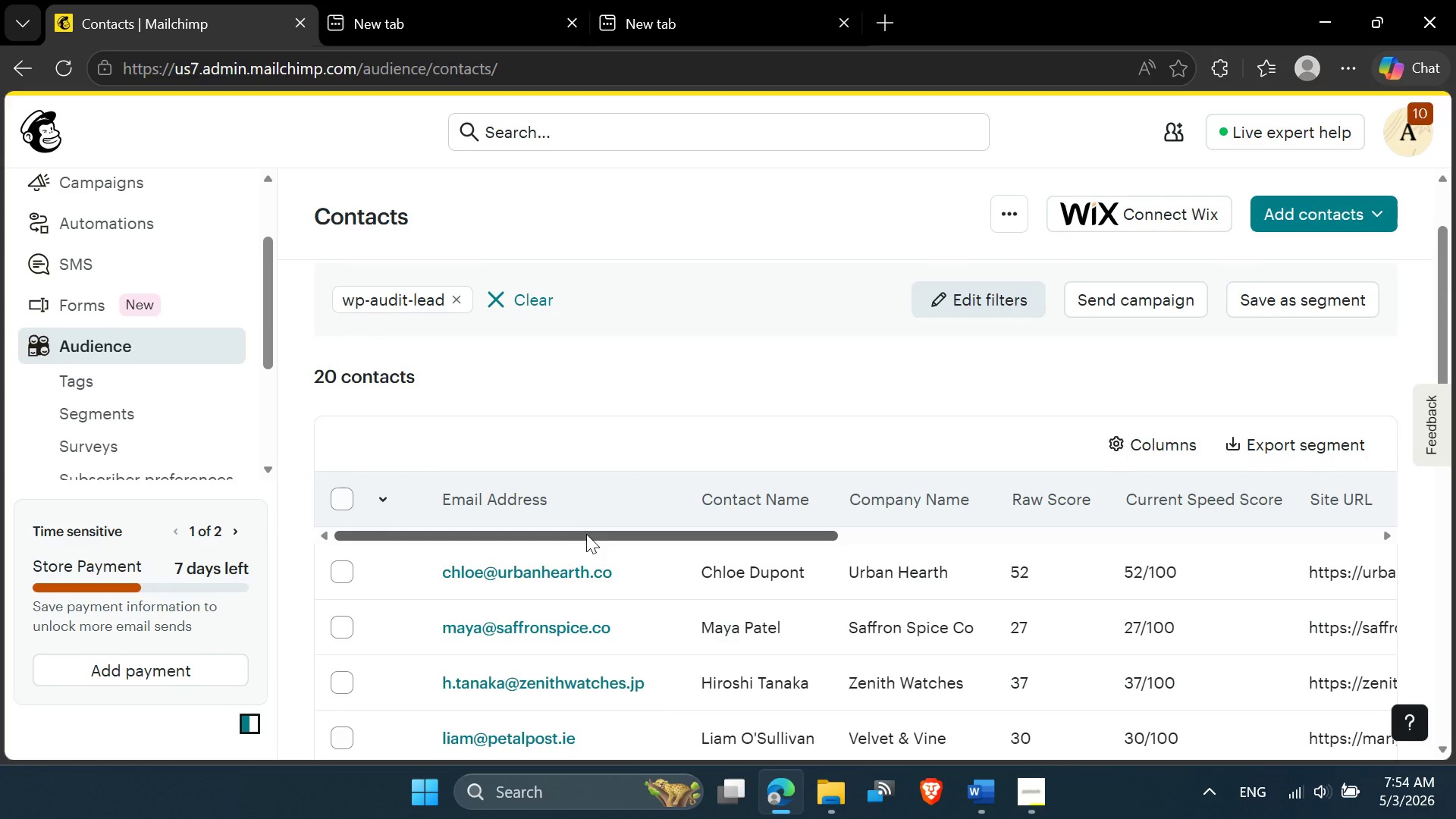 
left_click_drag(start_coordinate=[585, 535], to_coordinate=[418, 573])
 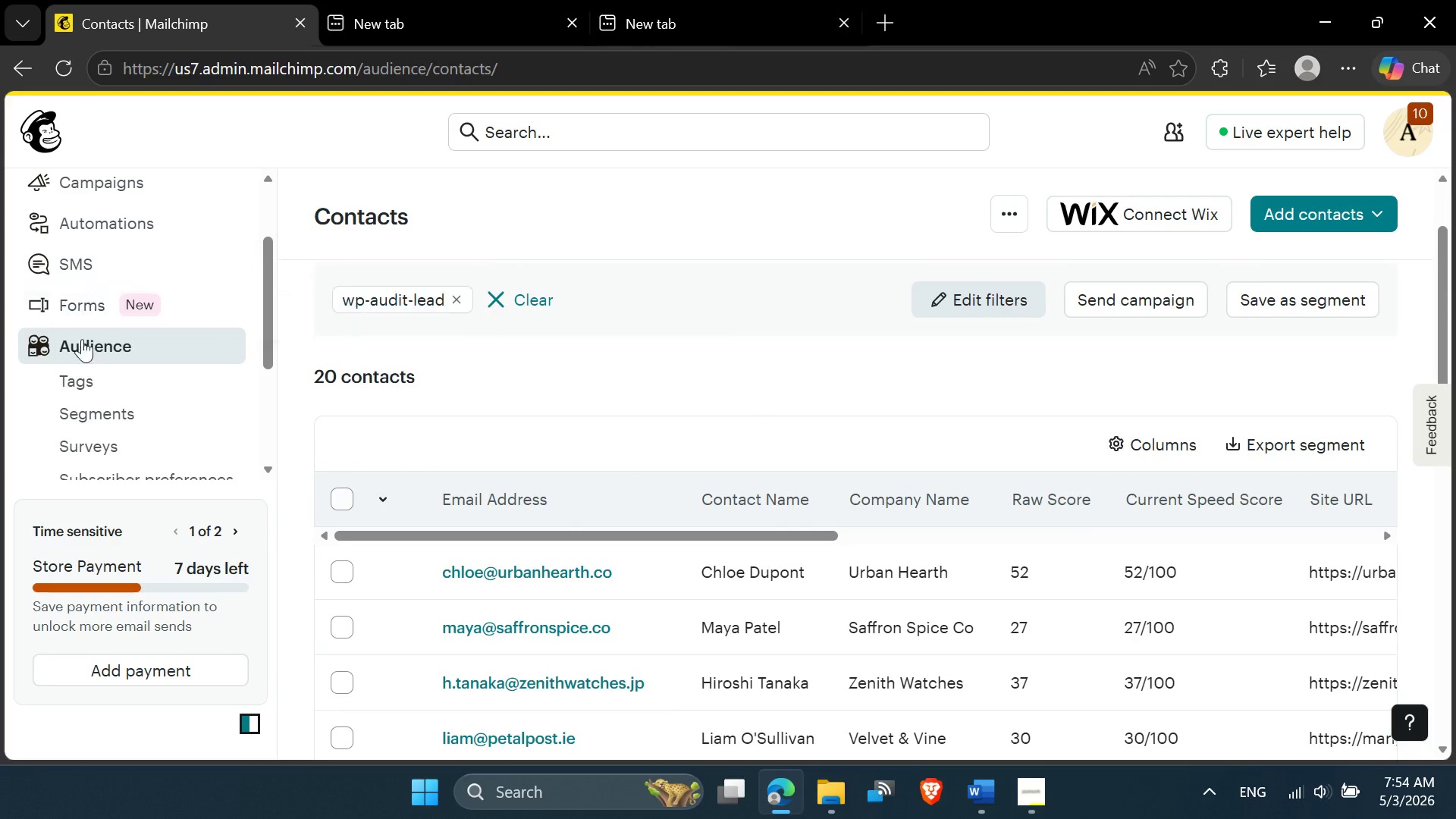 
left_click([82, 348])
 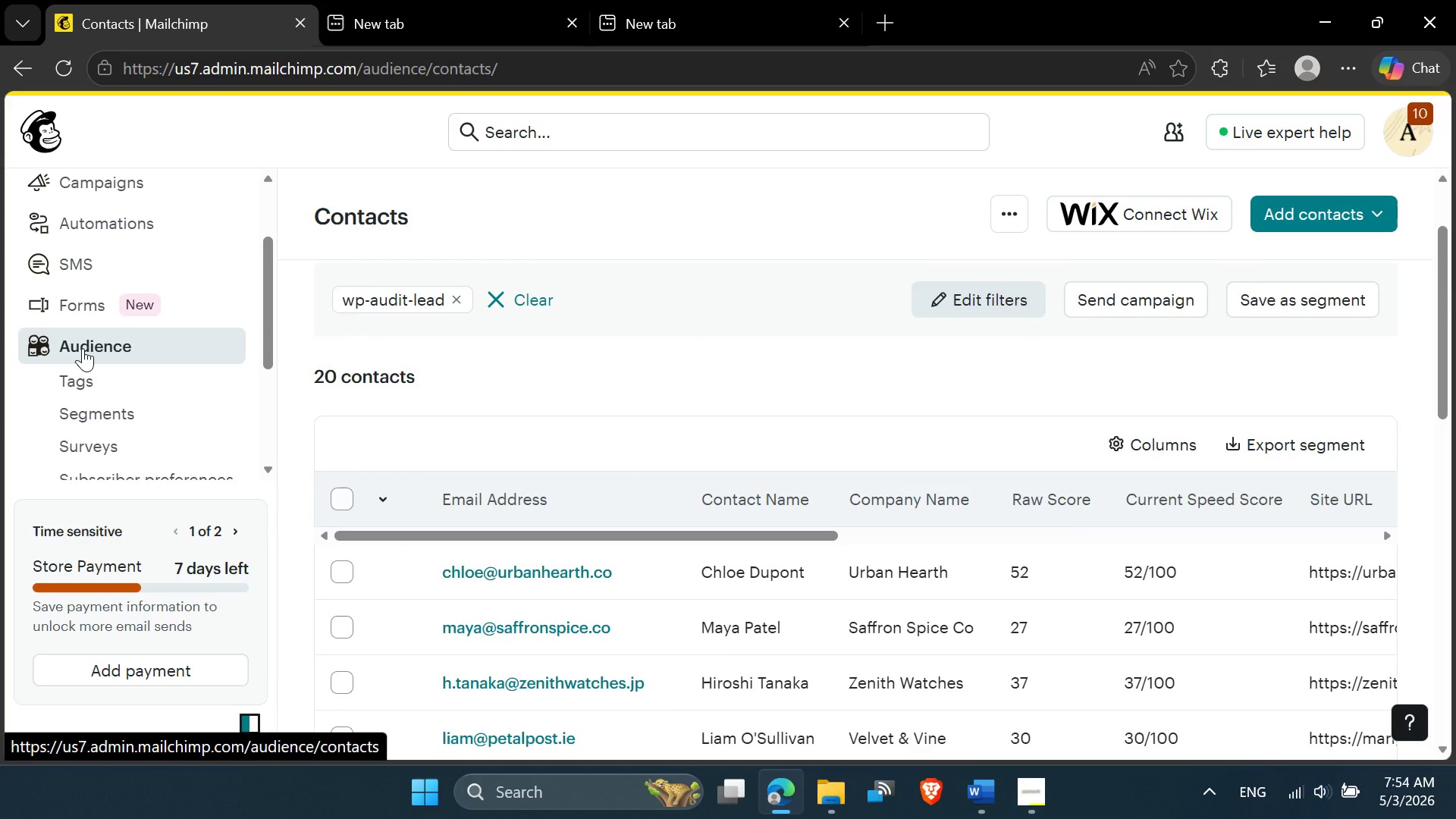 
left_click([83, 348])
 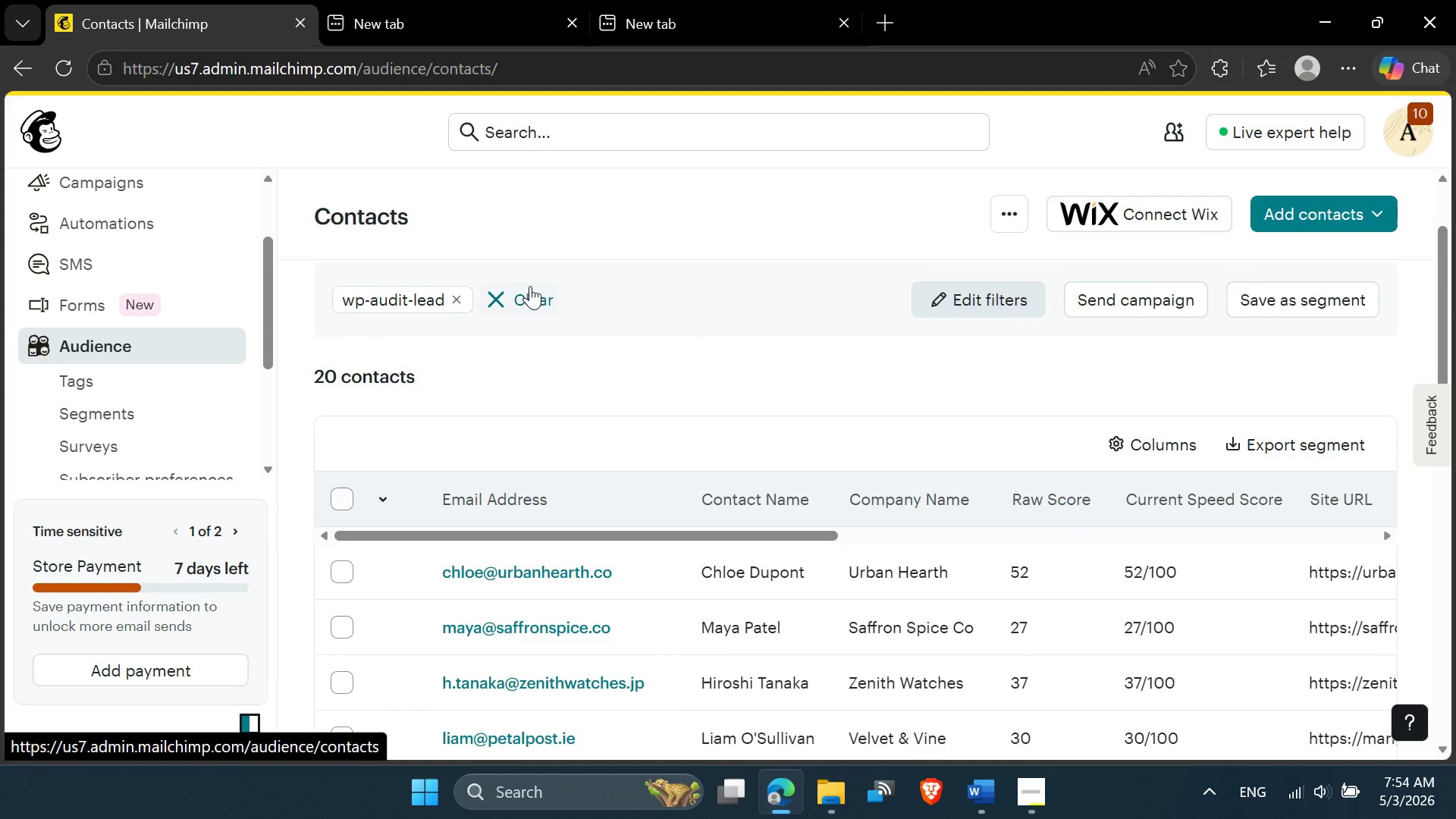 
left_click([531, 284])
 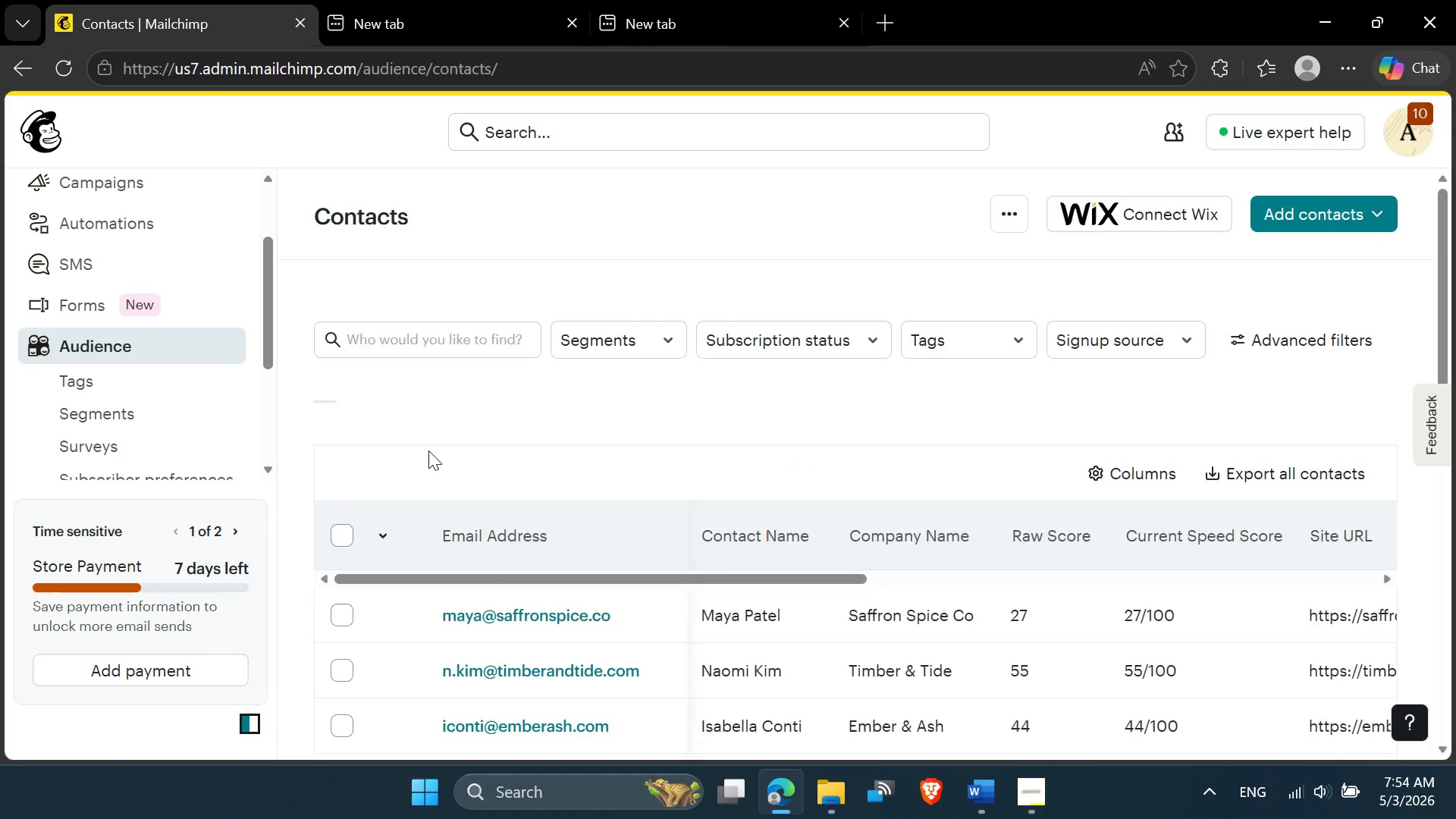 
scroll: coordinate [426, 457], scroll_direction: down, amount: 11.0
 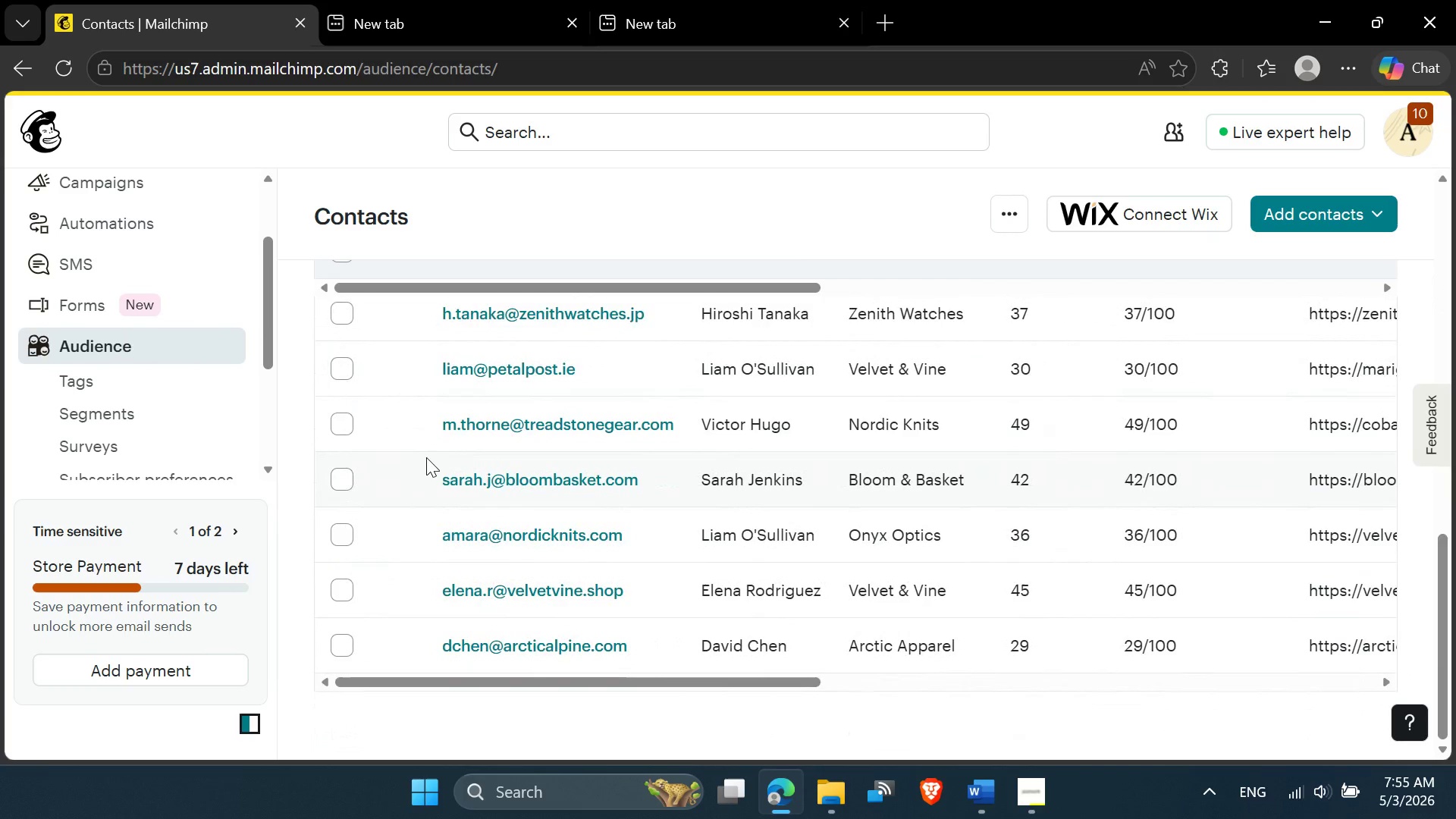 
scroll: coordinate [121, 317], scroll_direction: up, amount: 17.0